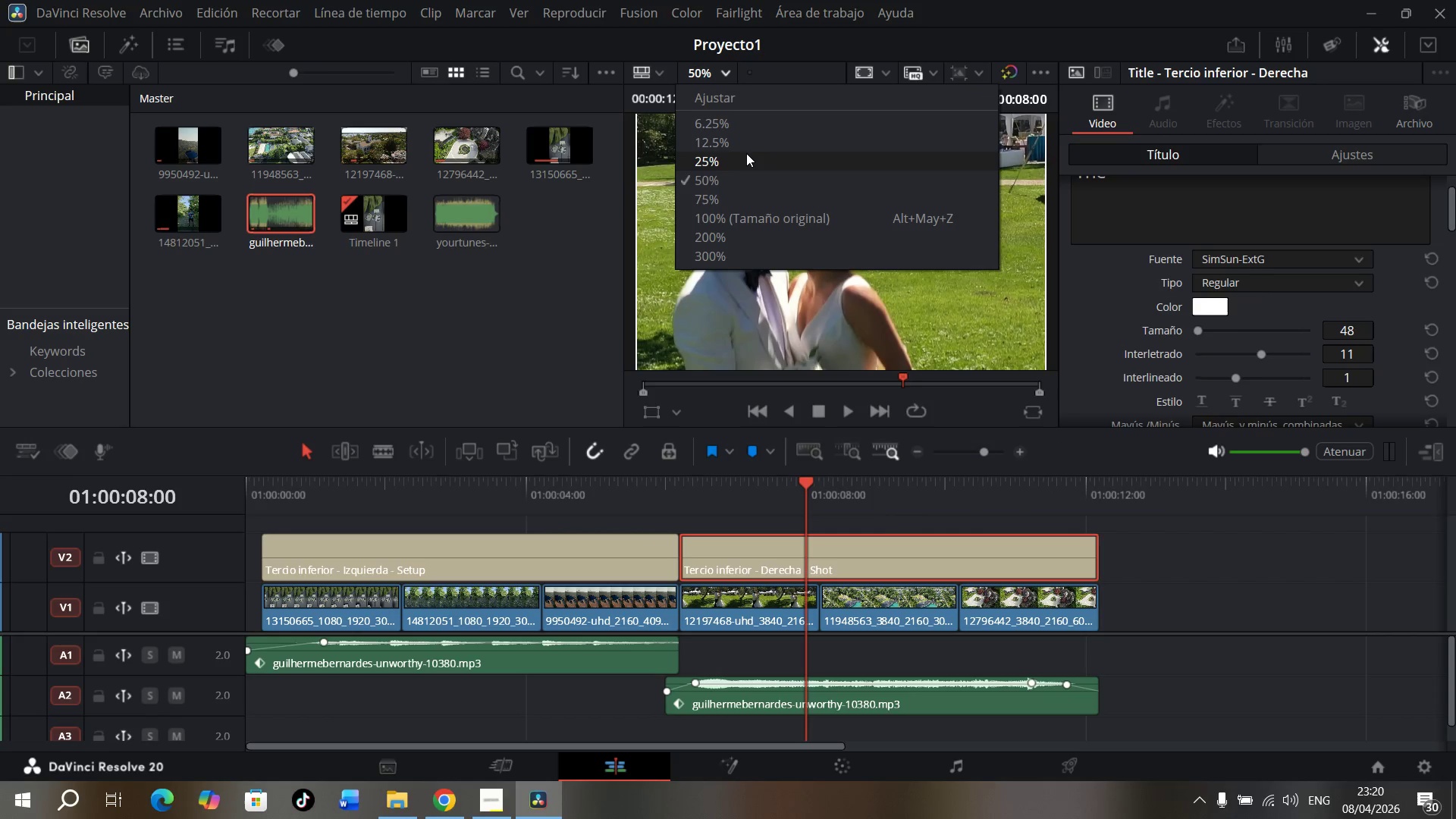 
left_click([746, 153])
 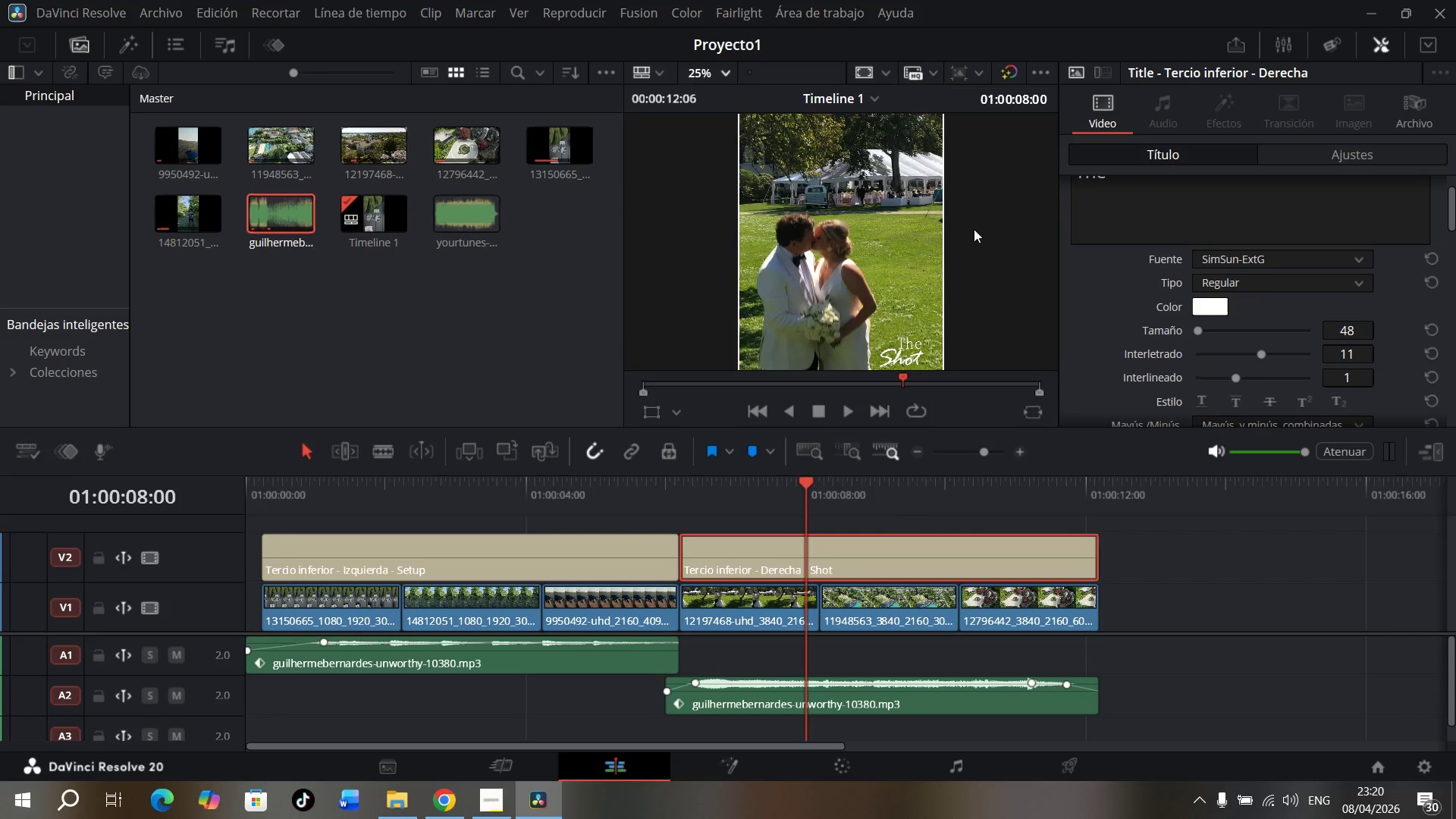 
scroll: coordinate [968, 233], scroll_direction: down, amount: 3.0
 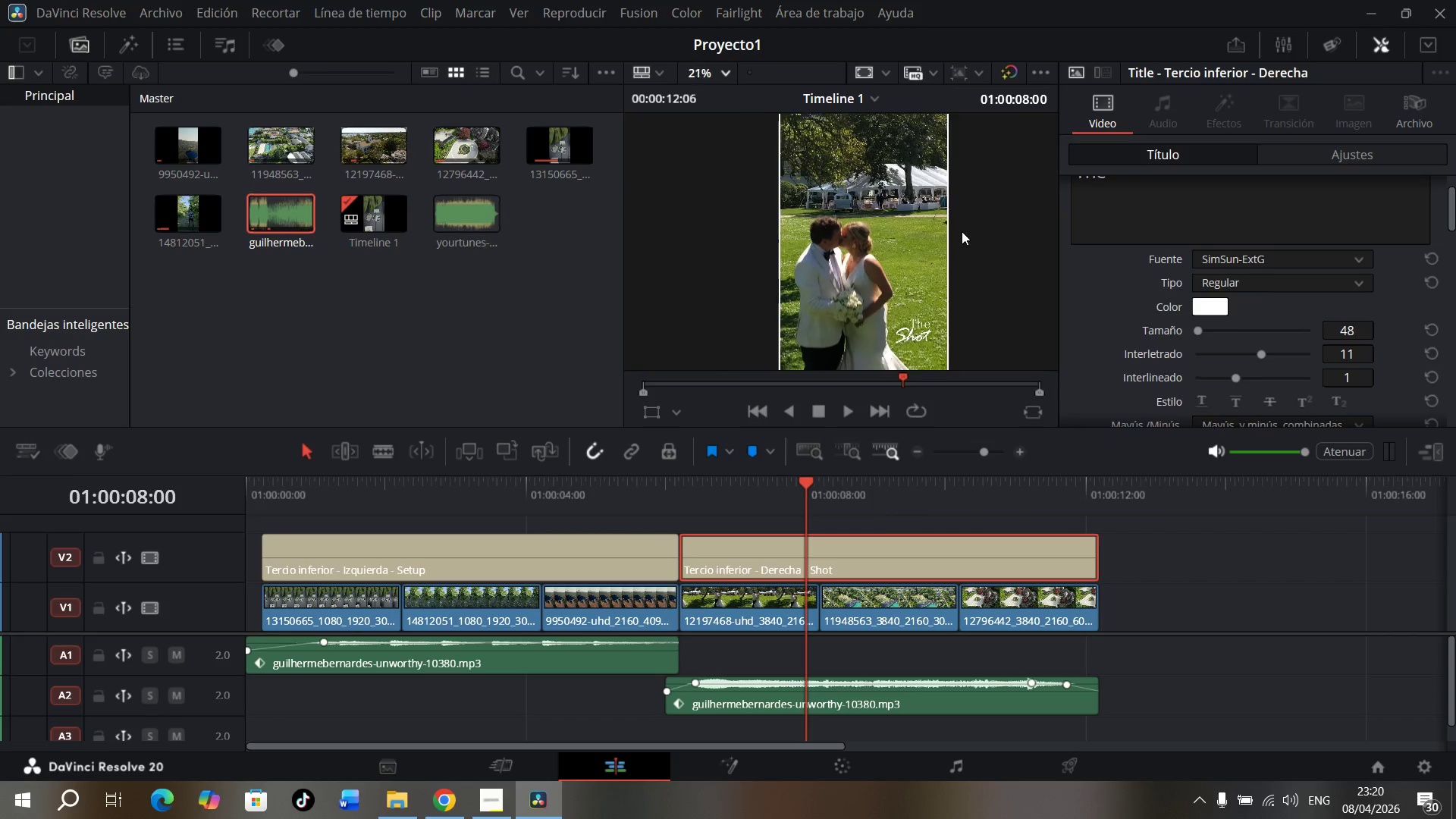 
left_click_drag(start_coordinate=[948, 241], to_coordinate=[939, 169])
 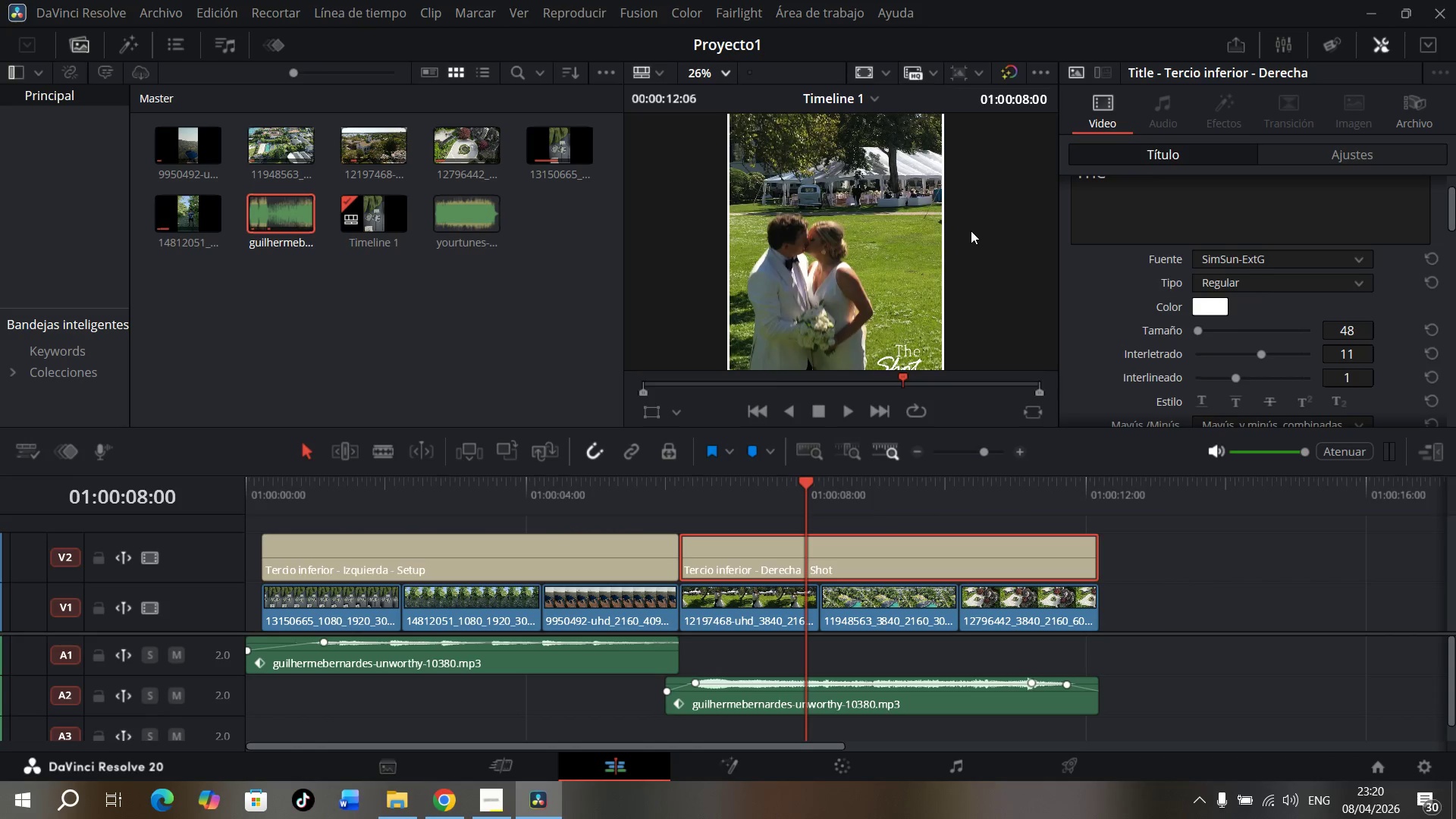 
scroll: coordinate [902, 331], scroll_direction: up, amount: 14.0
 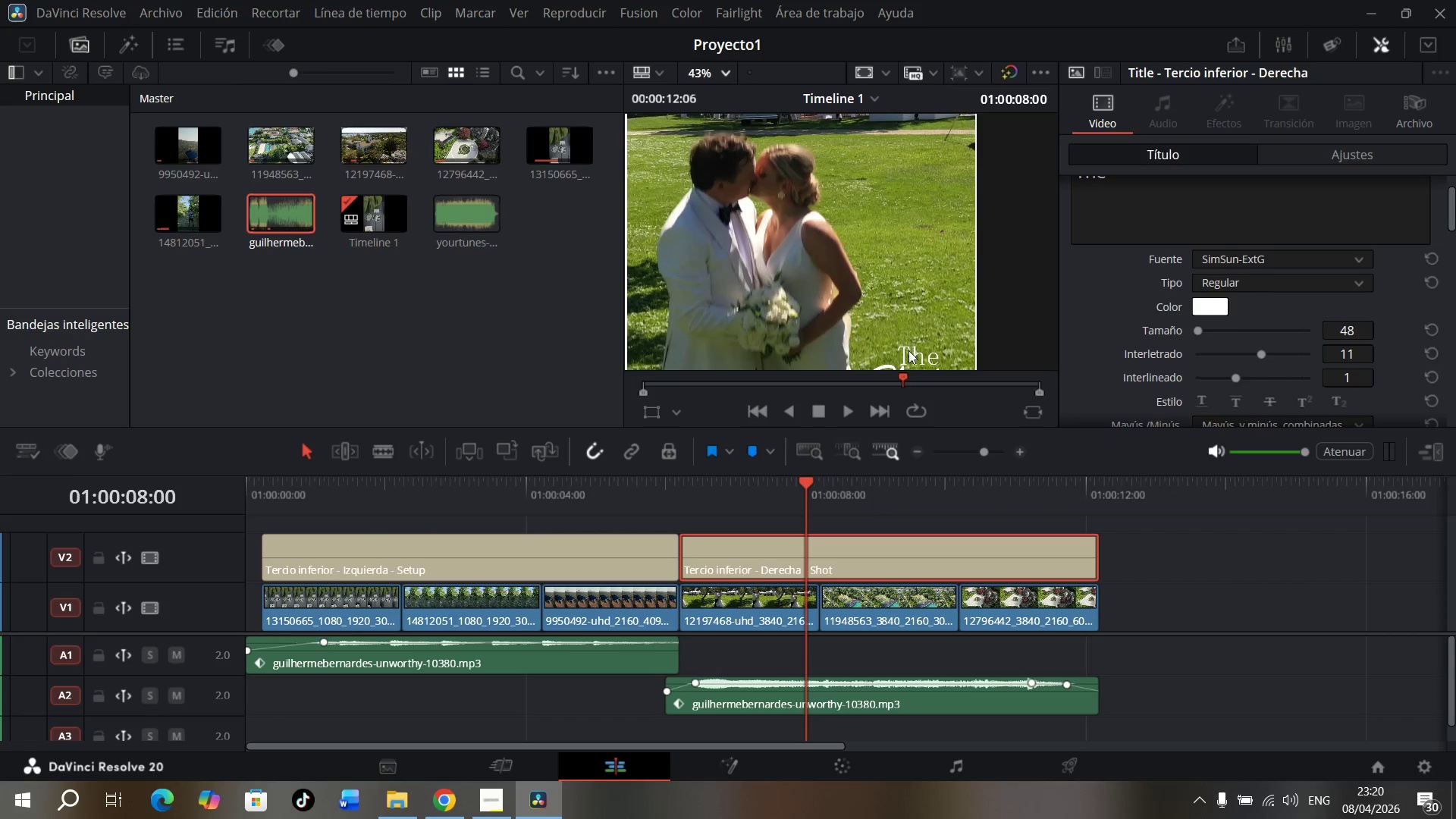 
left_click_drag(start_coordinate=[908, 345], to_coordinate=[915, 347])
 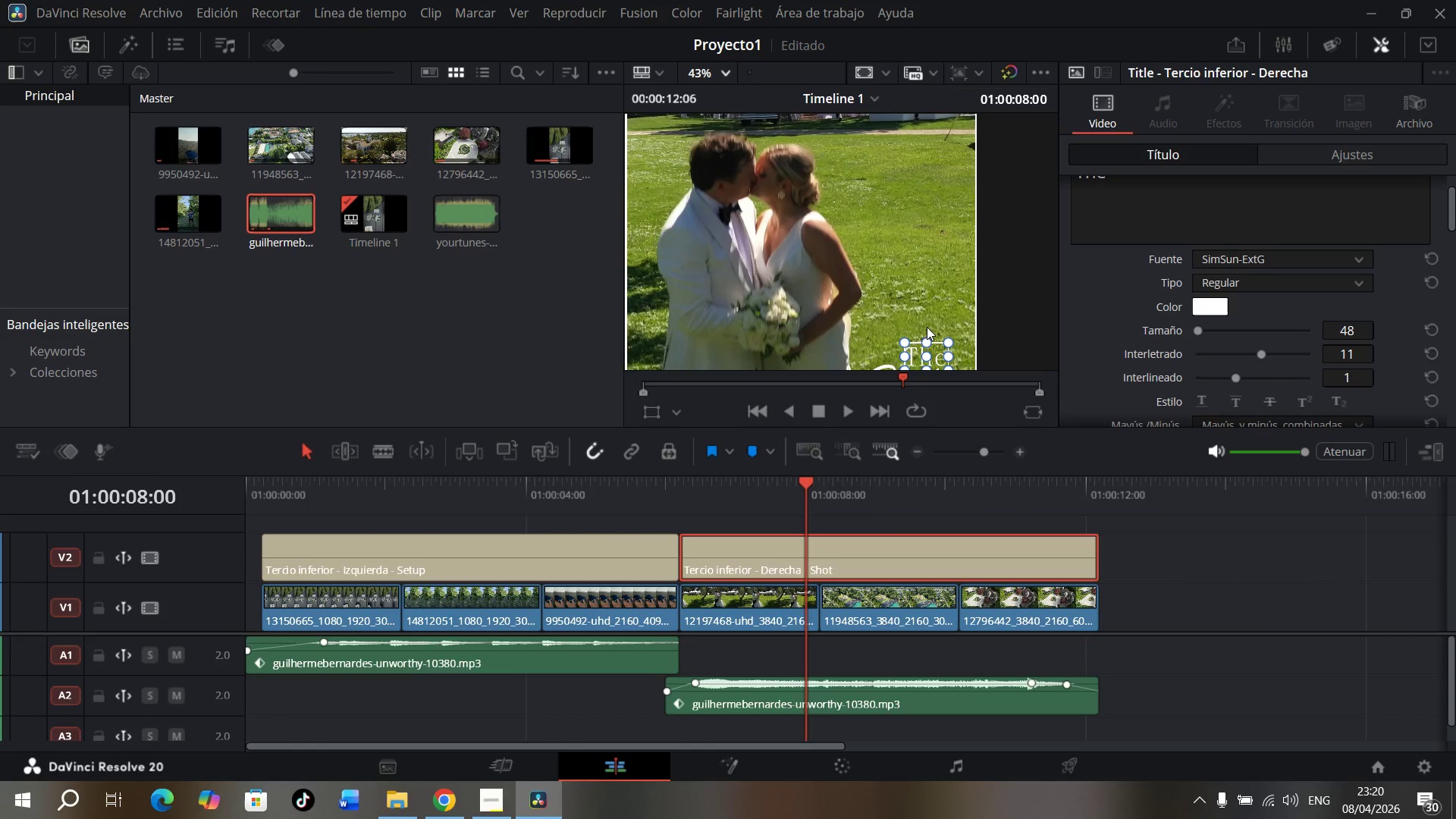 
key(Control+Z)
 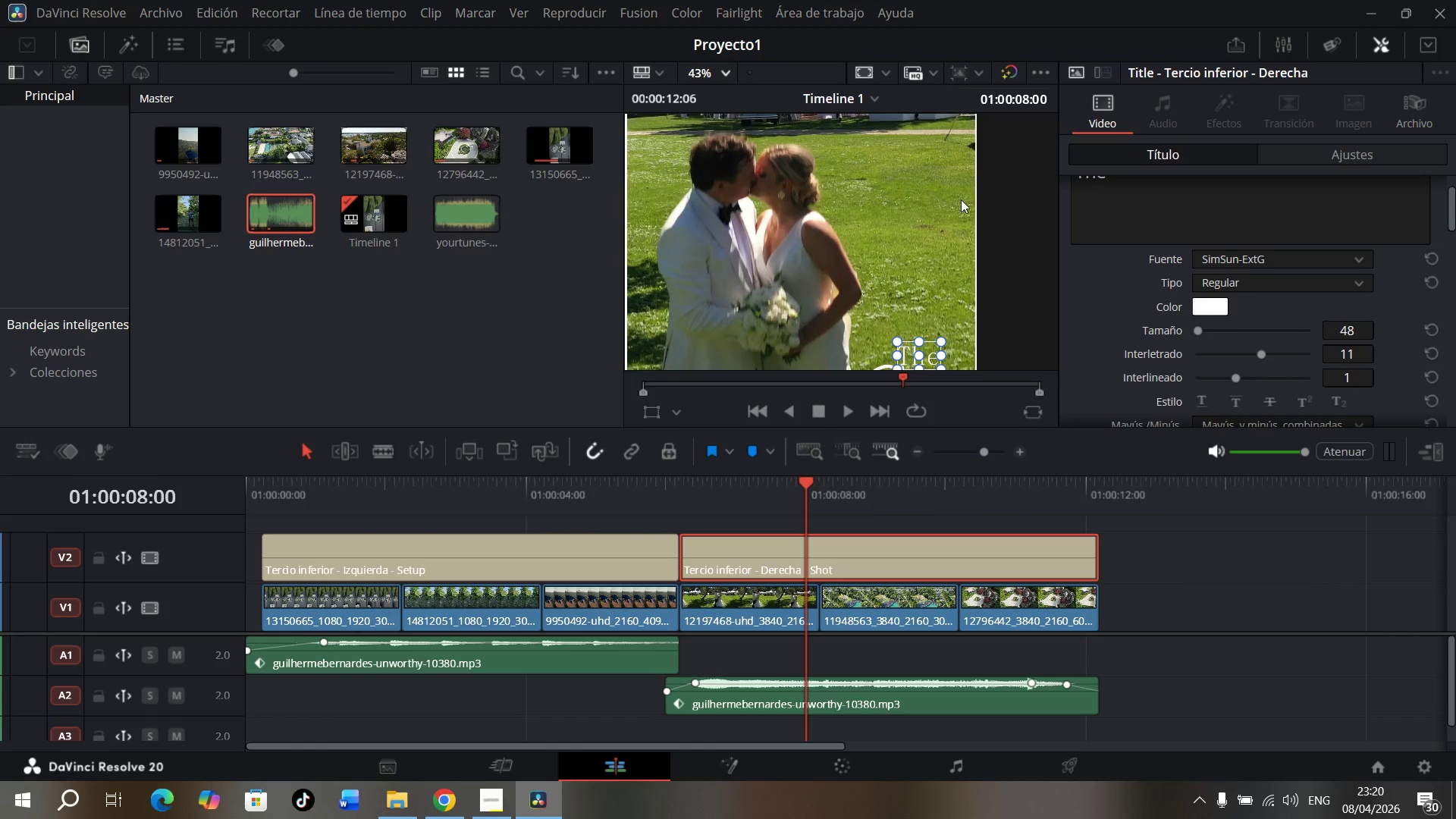 
scroll: coordinate [990, 263], scroll_direction: down, amount: 2.0
 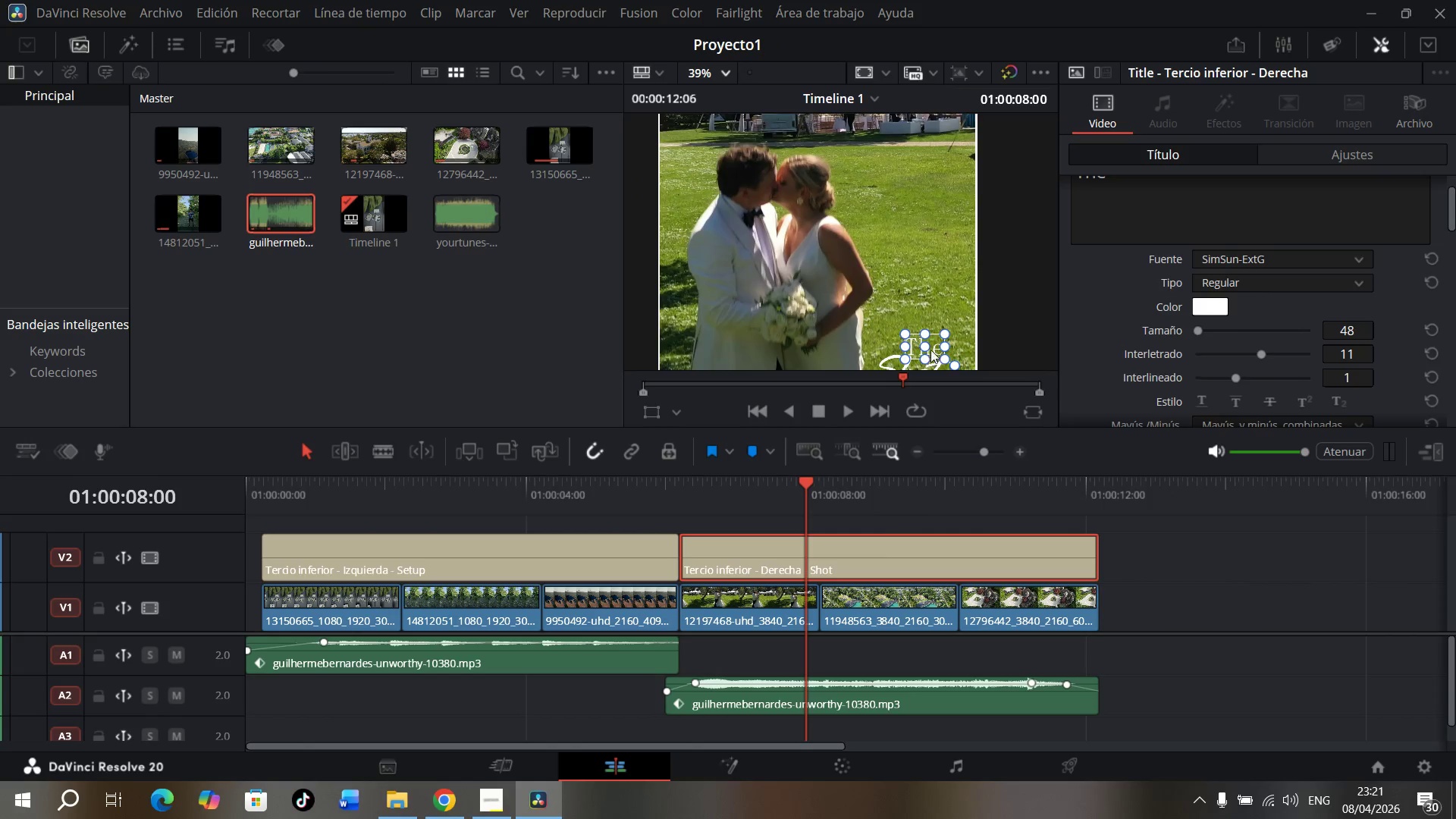 
scroll: coordinate [971, 364], scroll_direction: up, amount: 9.0
 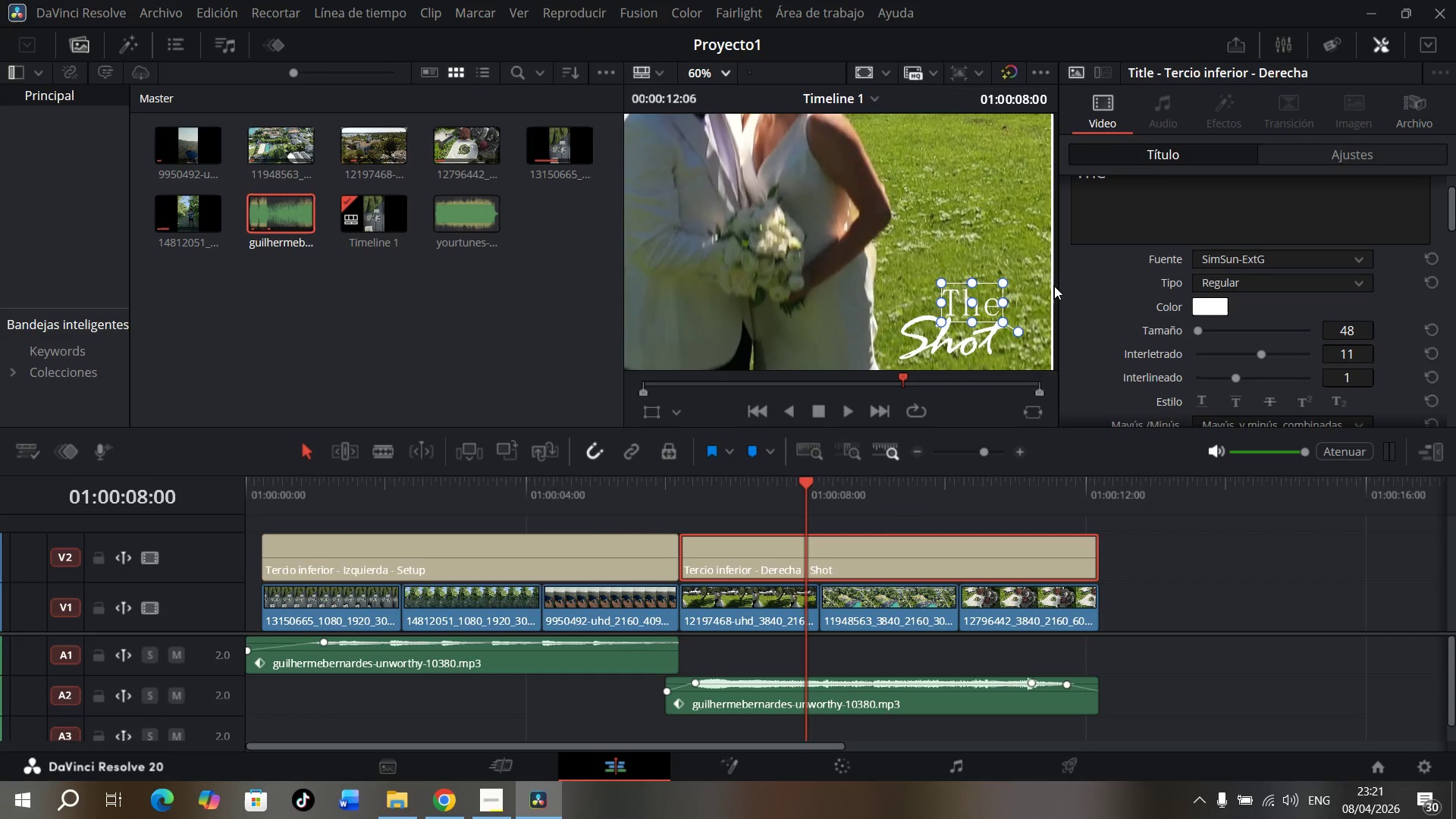 
left_click([1054, 287])
 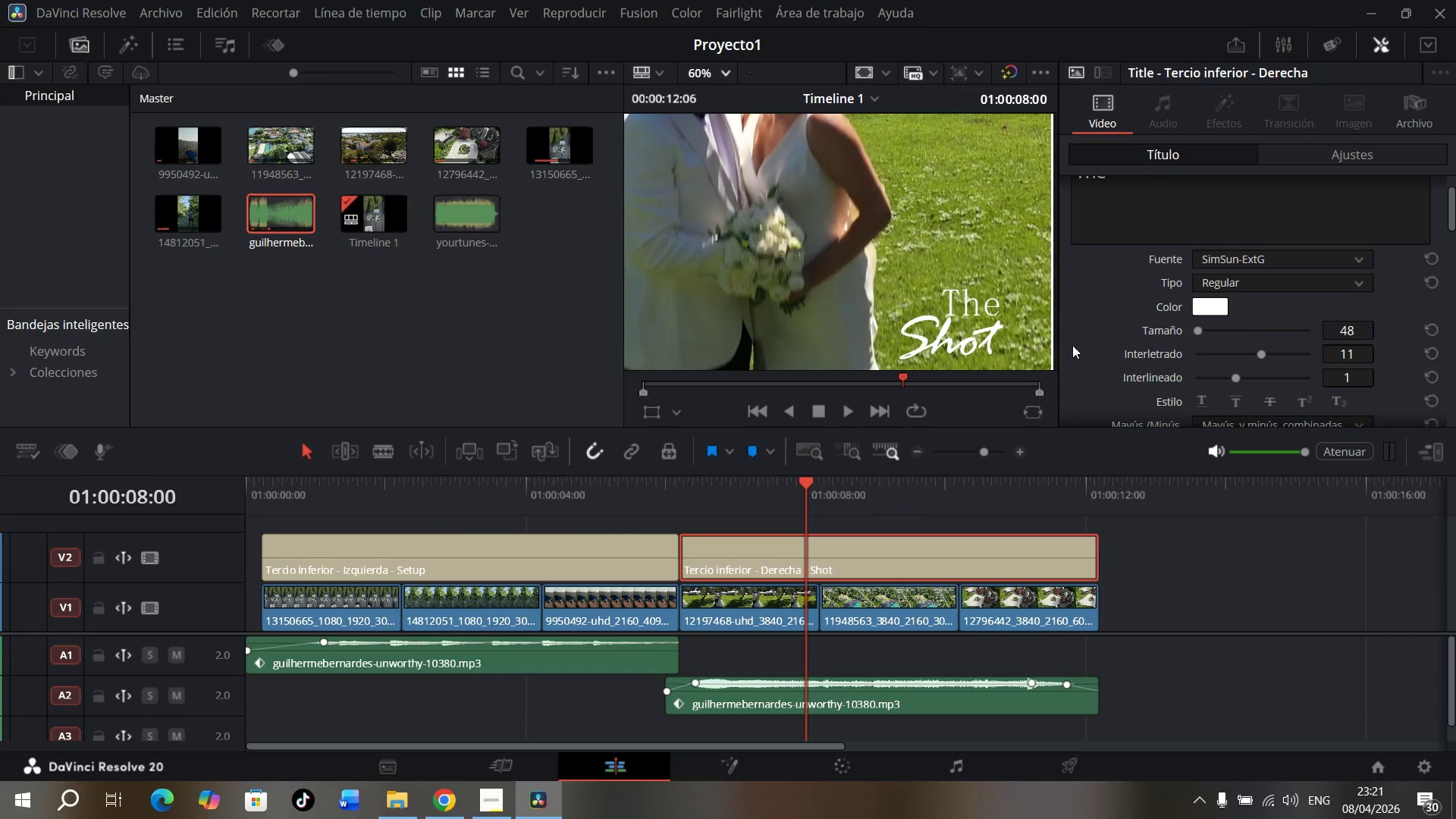 
left_click([1301, 263])
 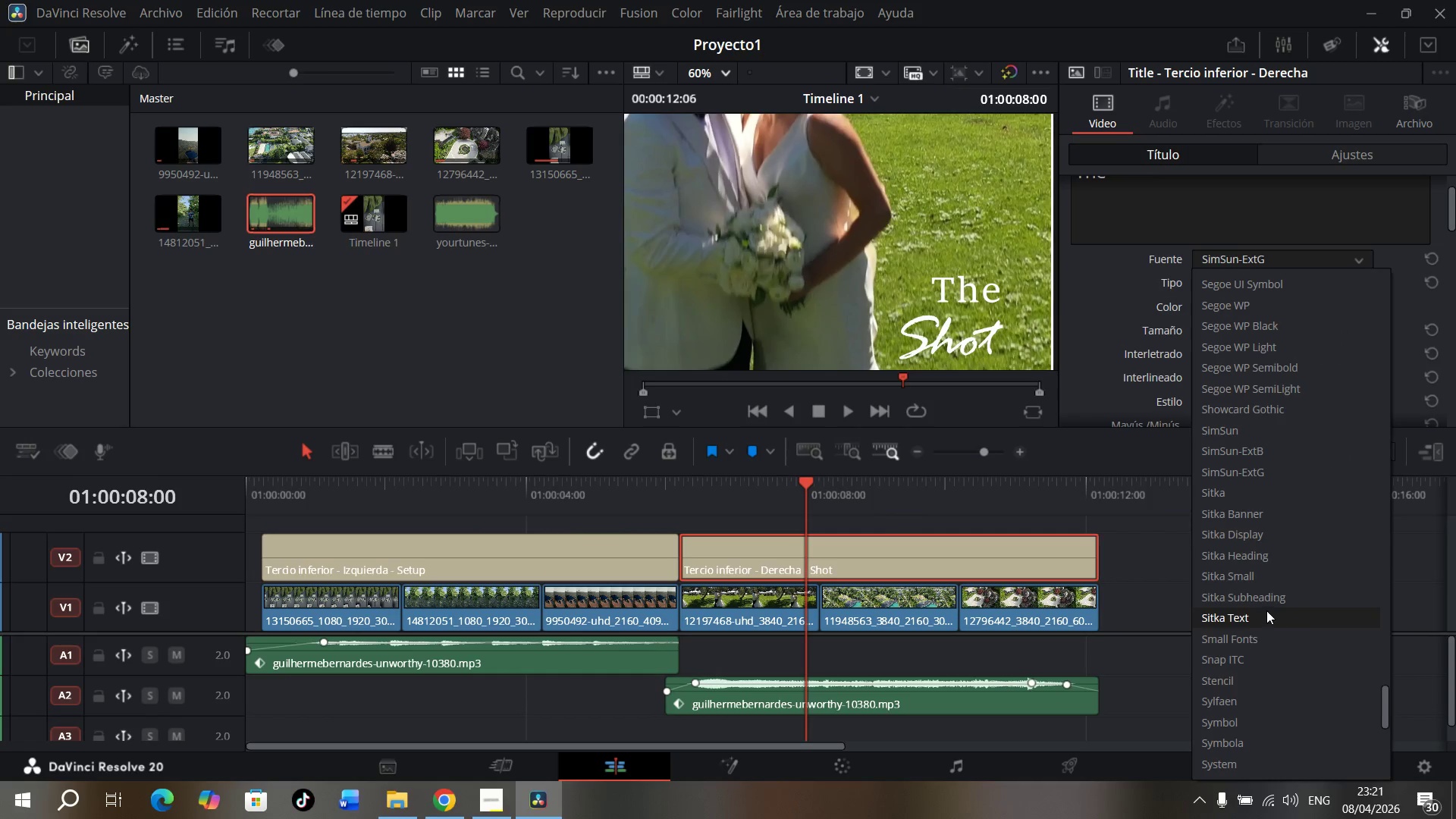 
scroll: coordinate [1274, 343], scroll_direction: up, amount: 4.0
 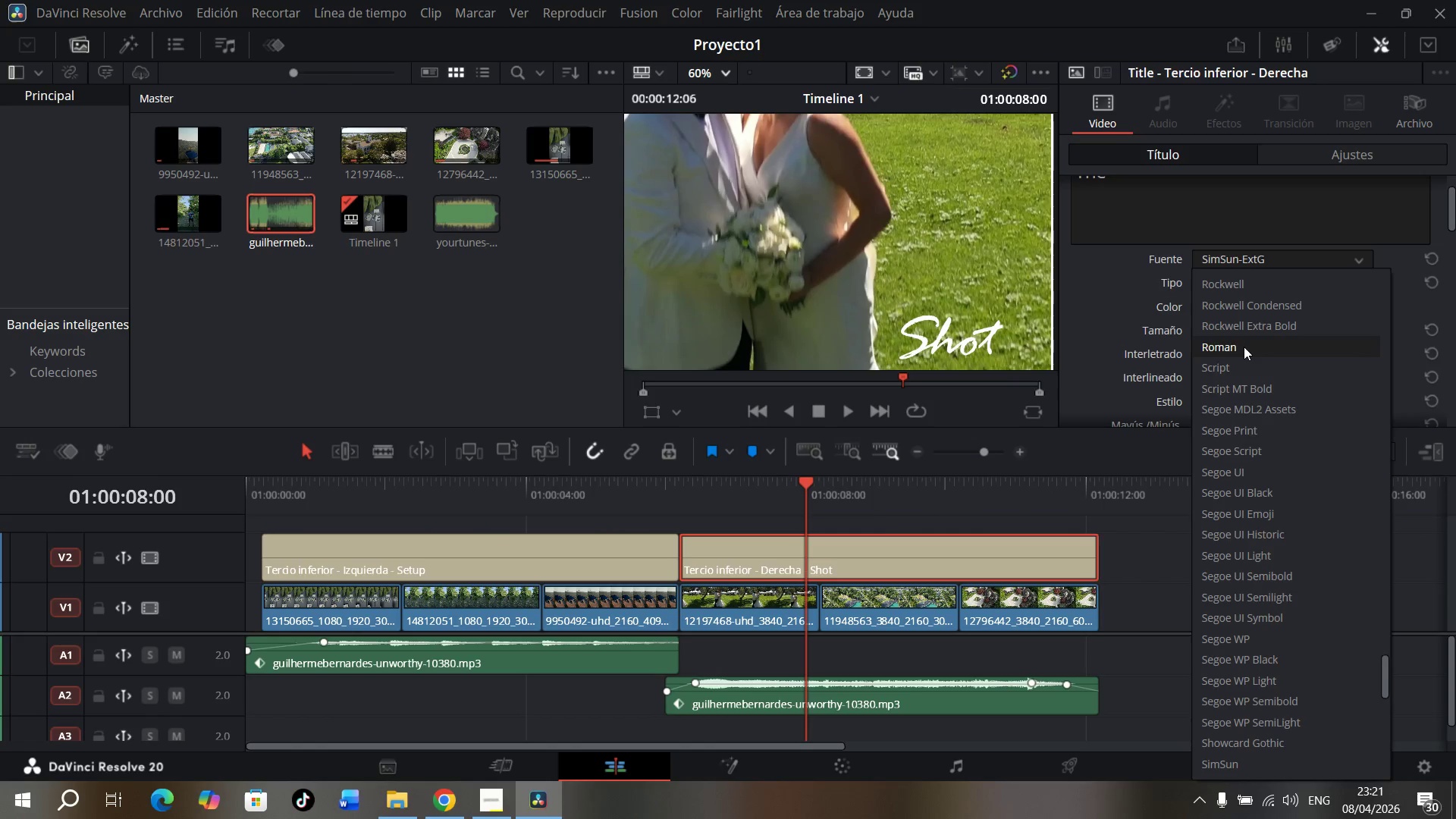 
wait(10.3)
 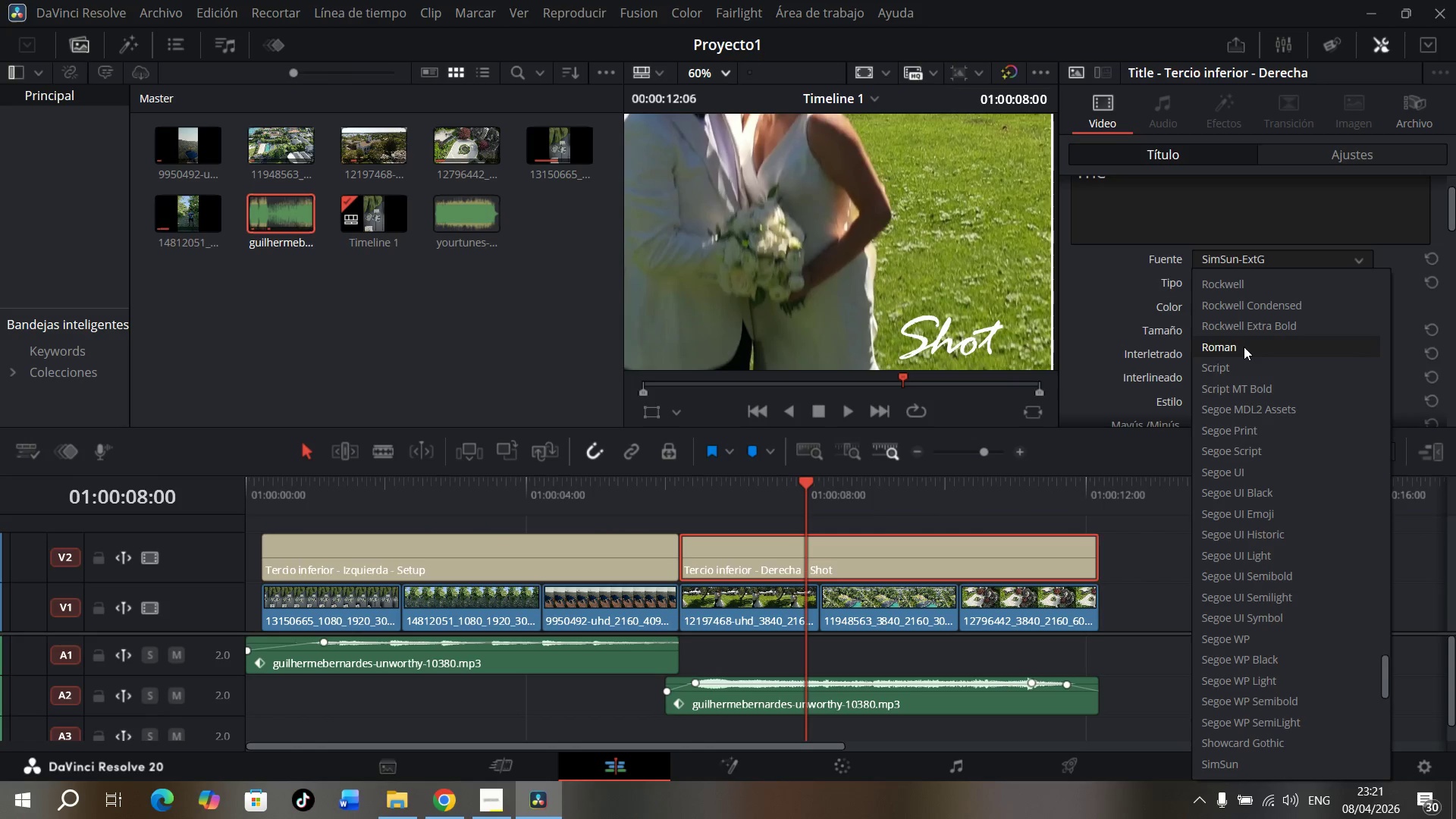 
scroll: coordinate [1263, 310], scroll_direction: up, amount: 8.0
 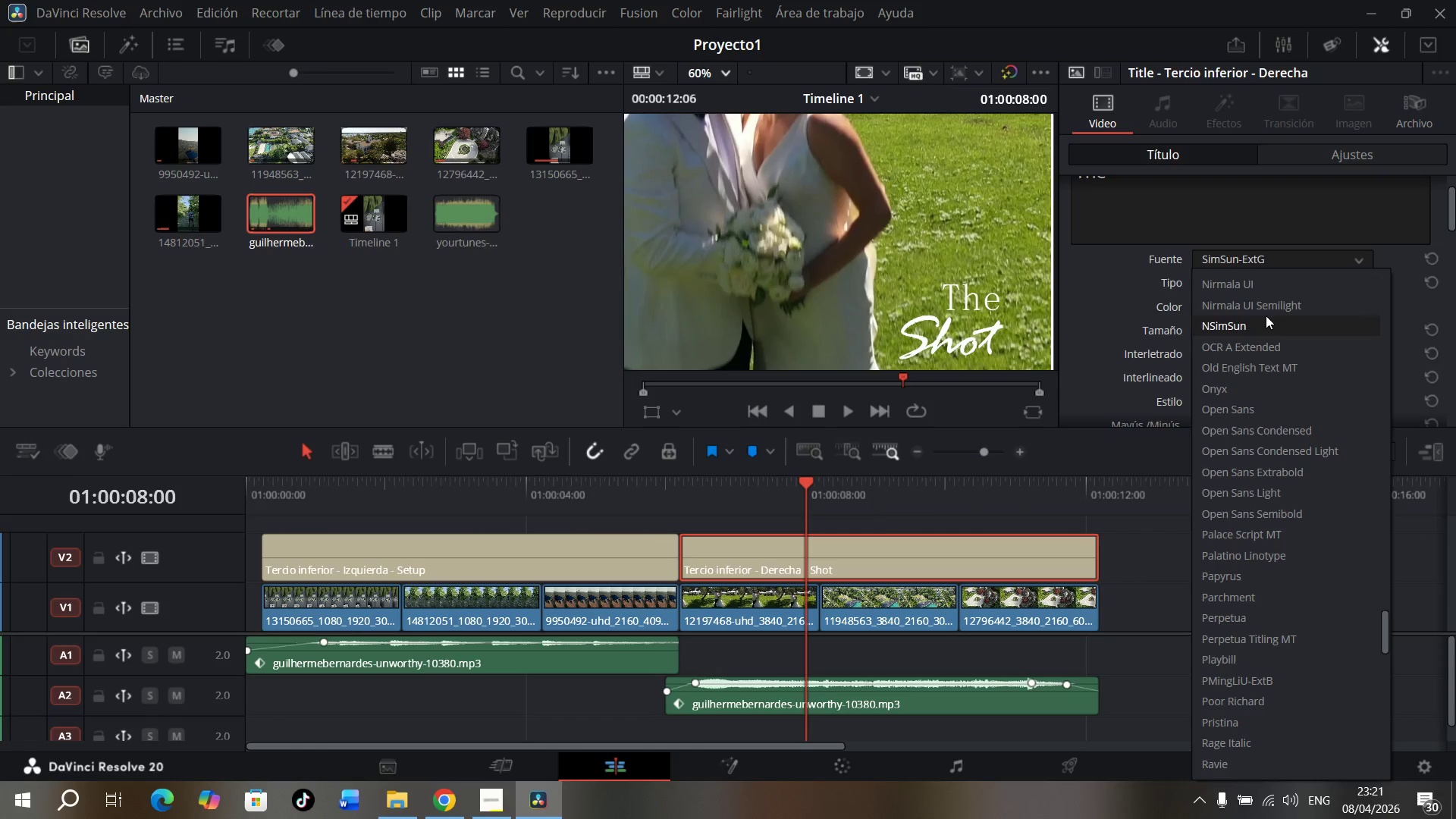 
scroll: coordinate [1281, 302], scroll_direction: up, amount: 21.0
 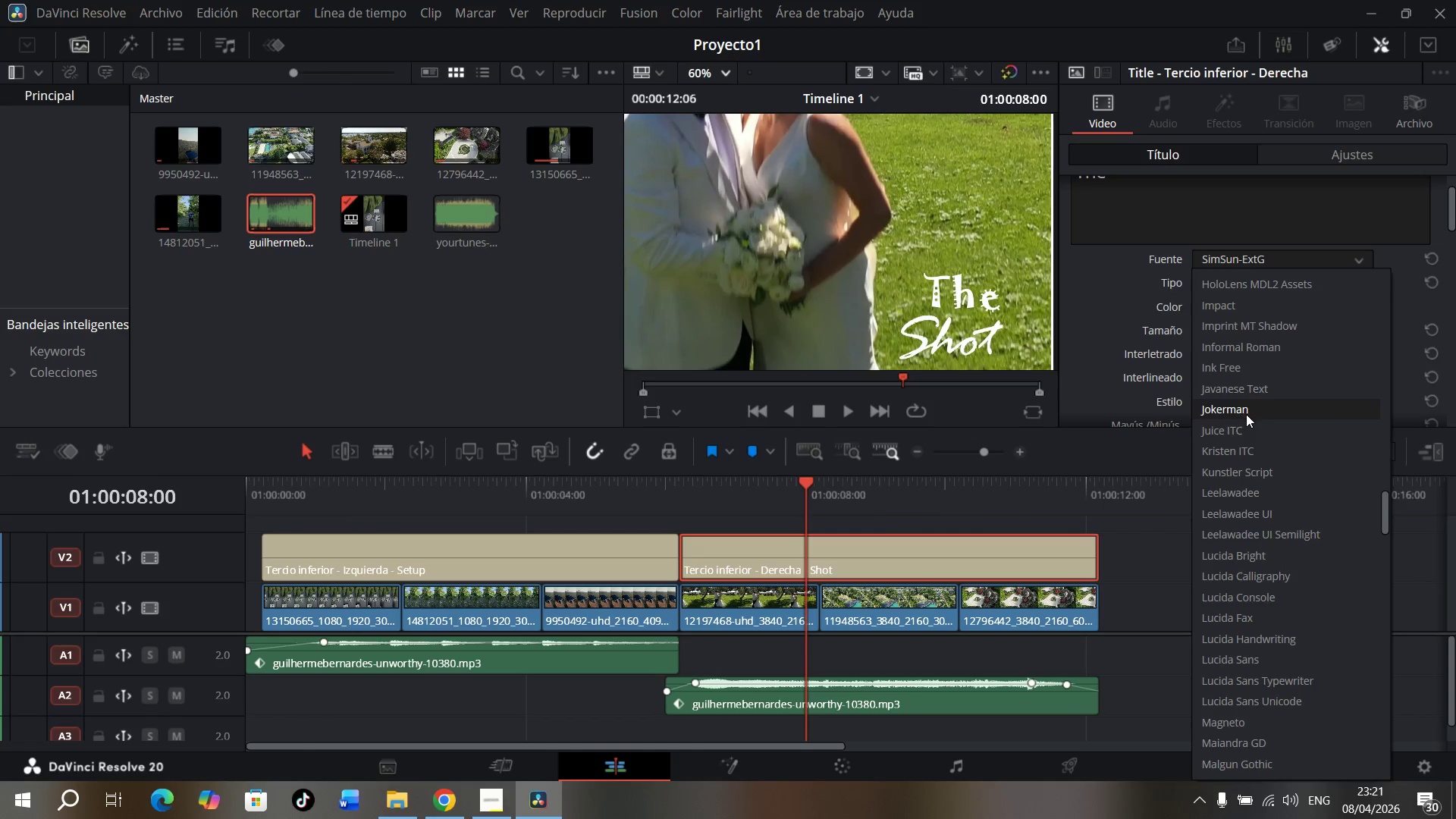 
scroll: coordinate [1276, 319], scroll_direction: up, amount: 4.0
 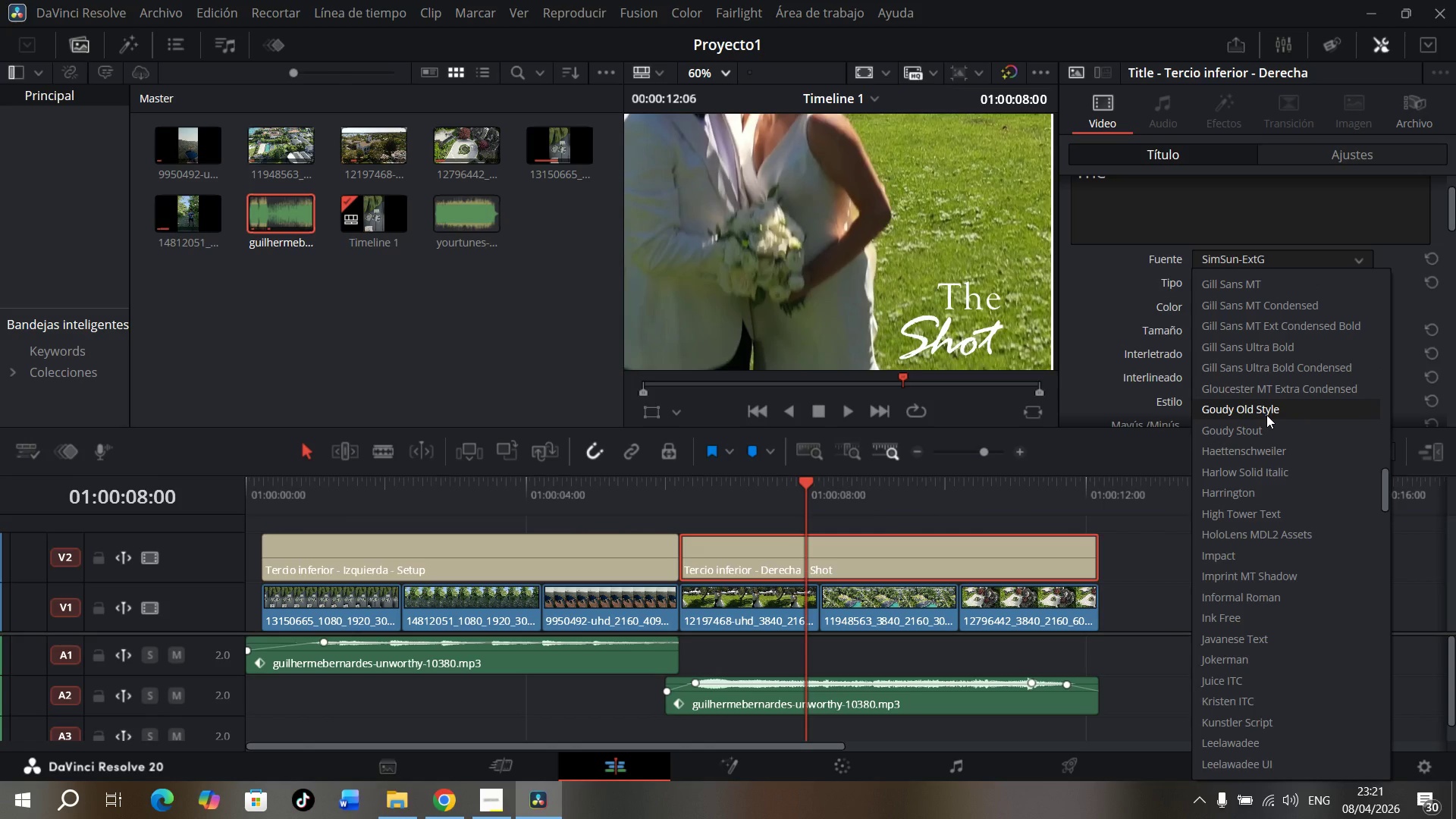 
left_click([1266, 403])
 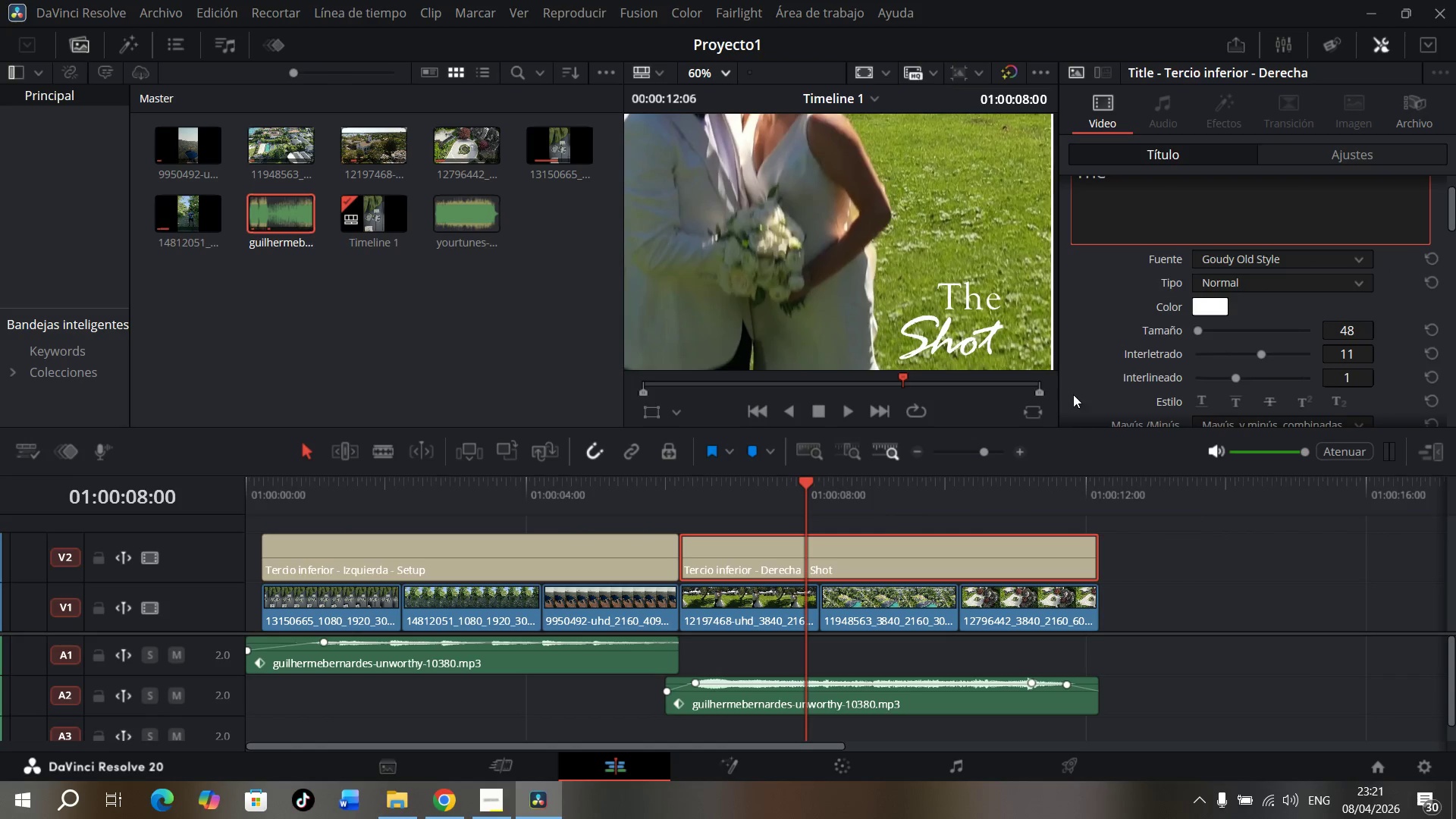 
scroll: coordinate [1228, 369], scroll_direction: down, amount: 6.0
 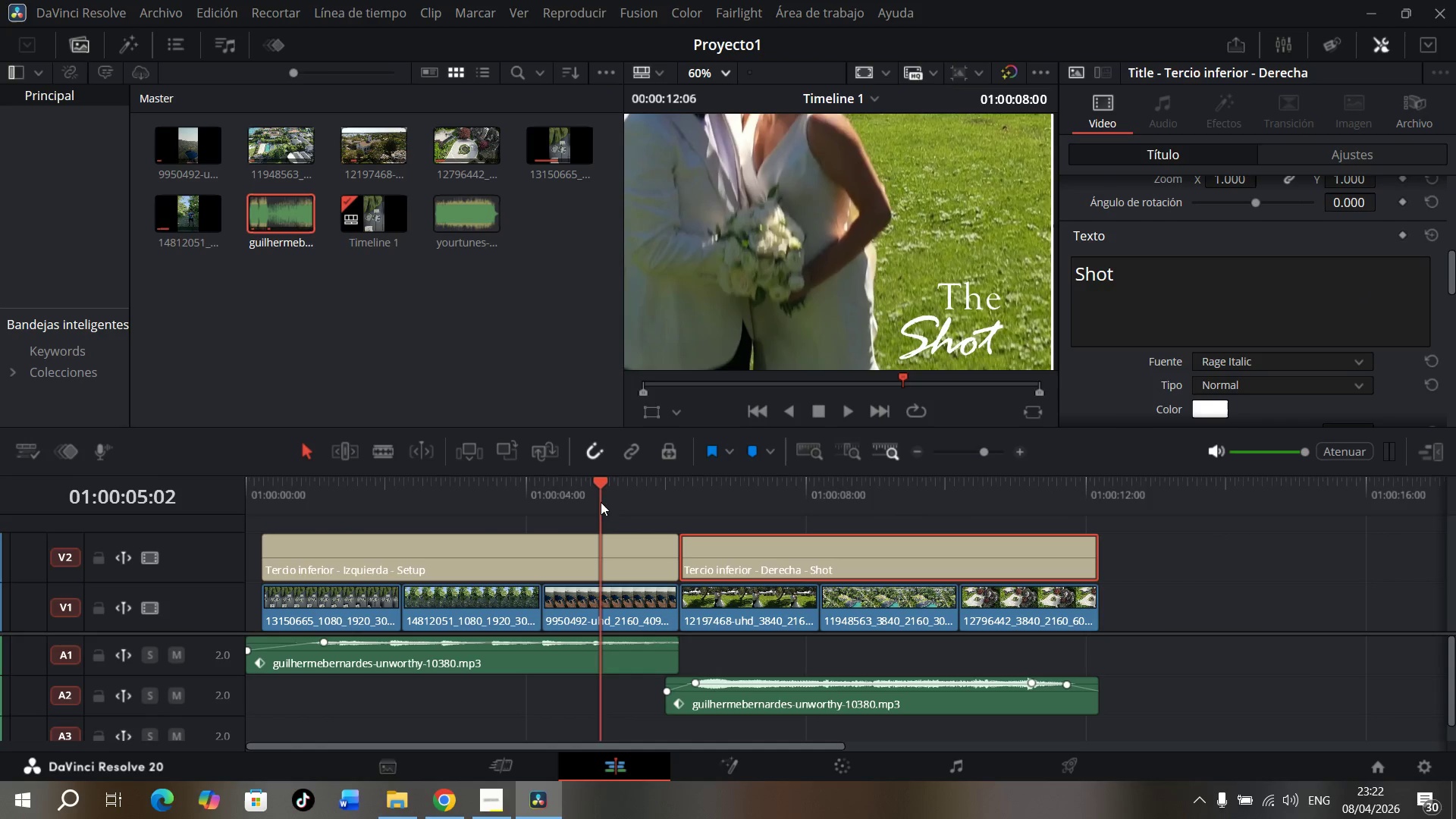 
double_click([581, 546])
 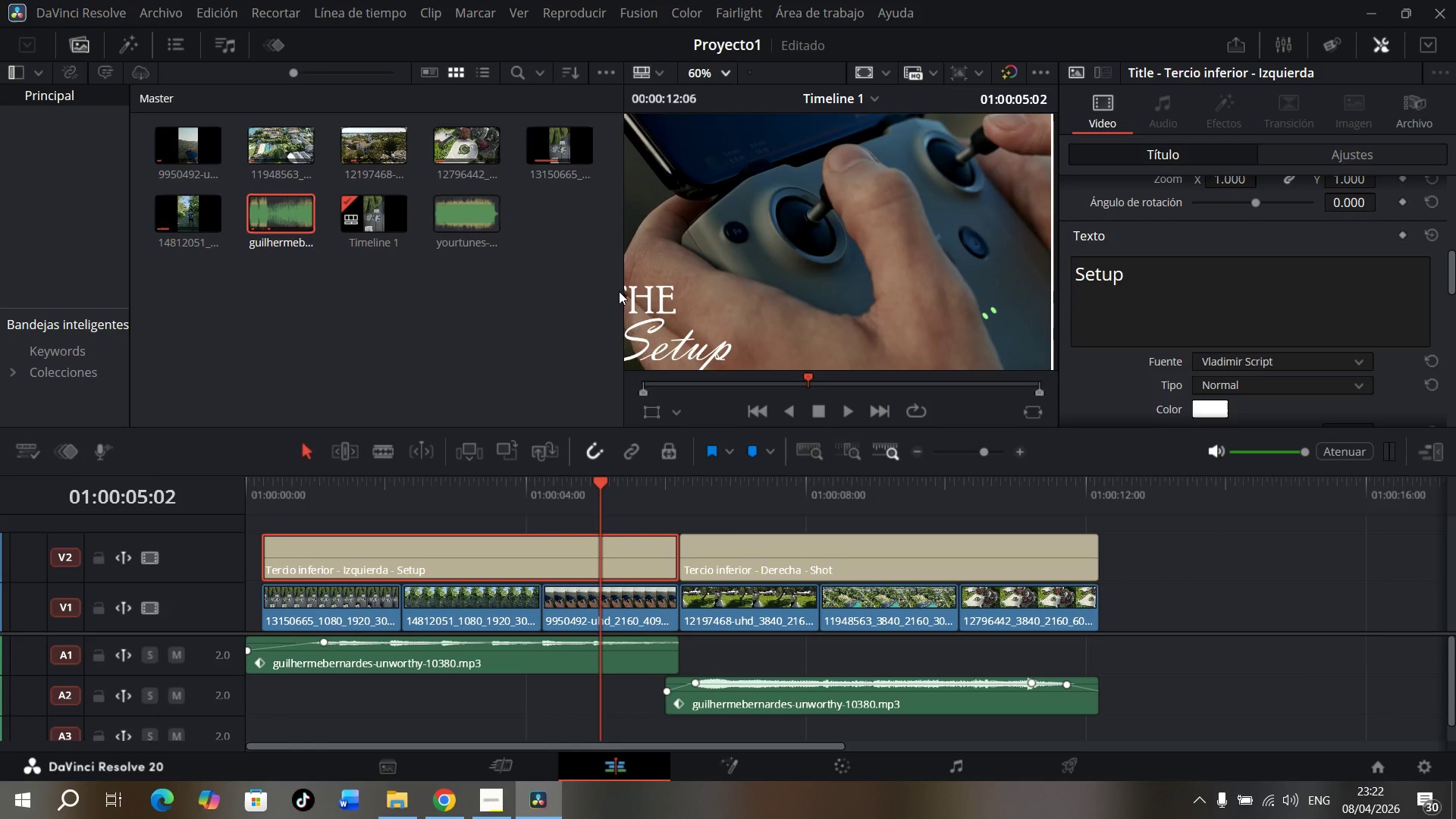 
scroll: coordinate [659, 328], scroll_direction: none, amount: 0.0
 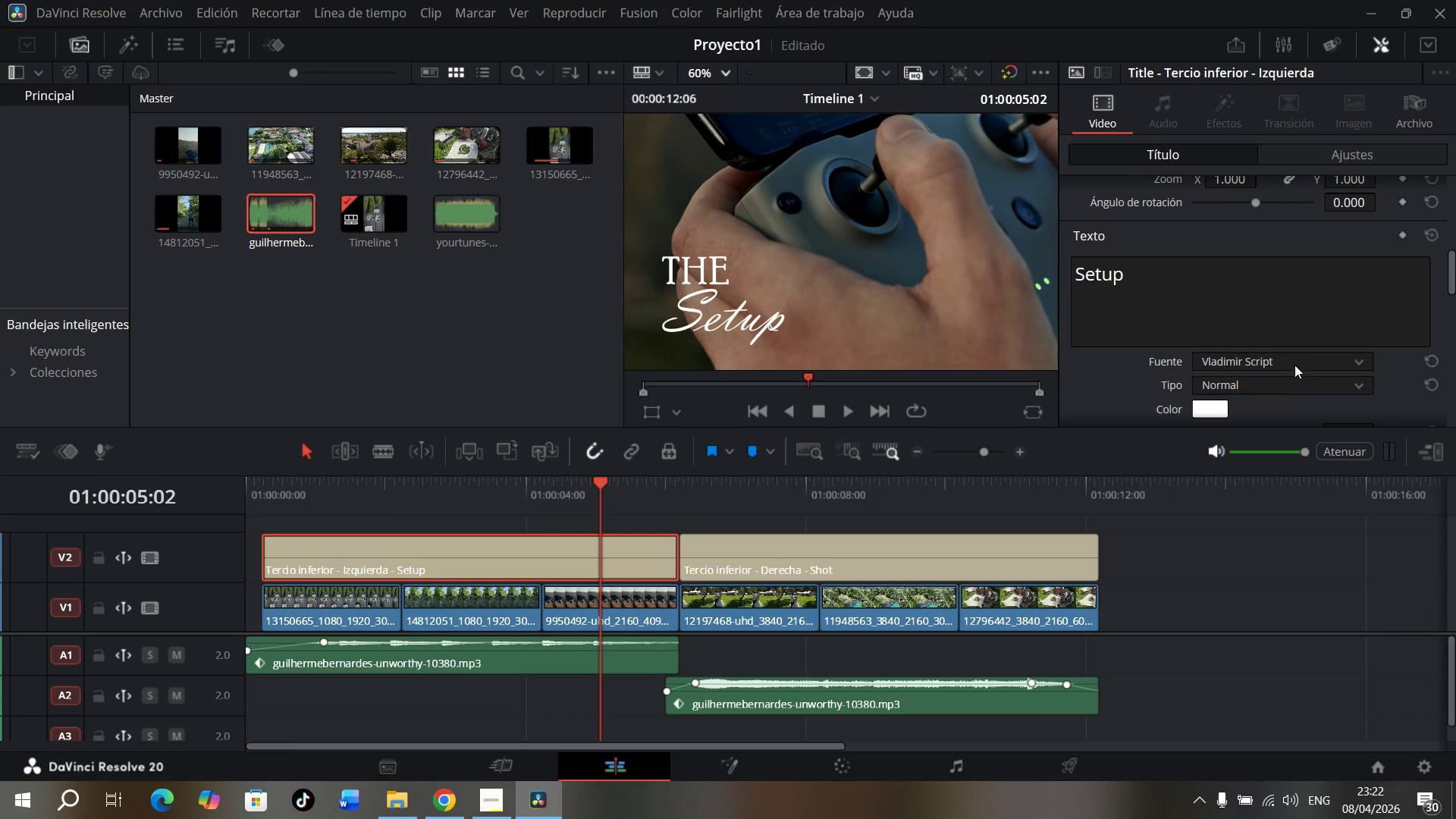 
left_click([1294, 361])
 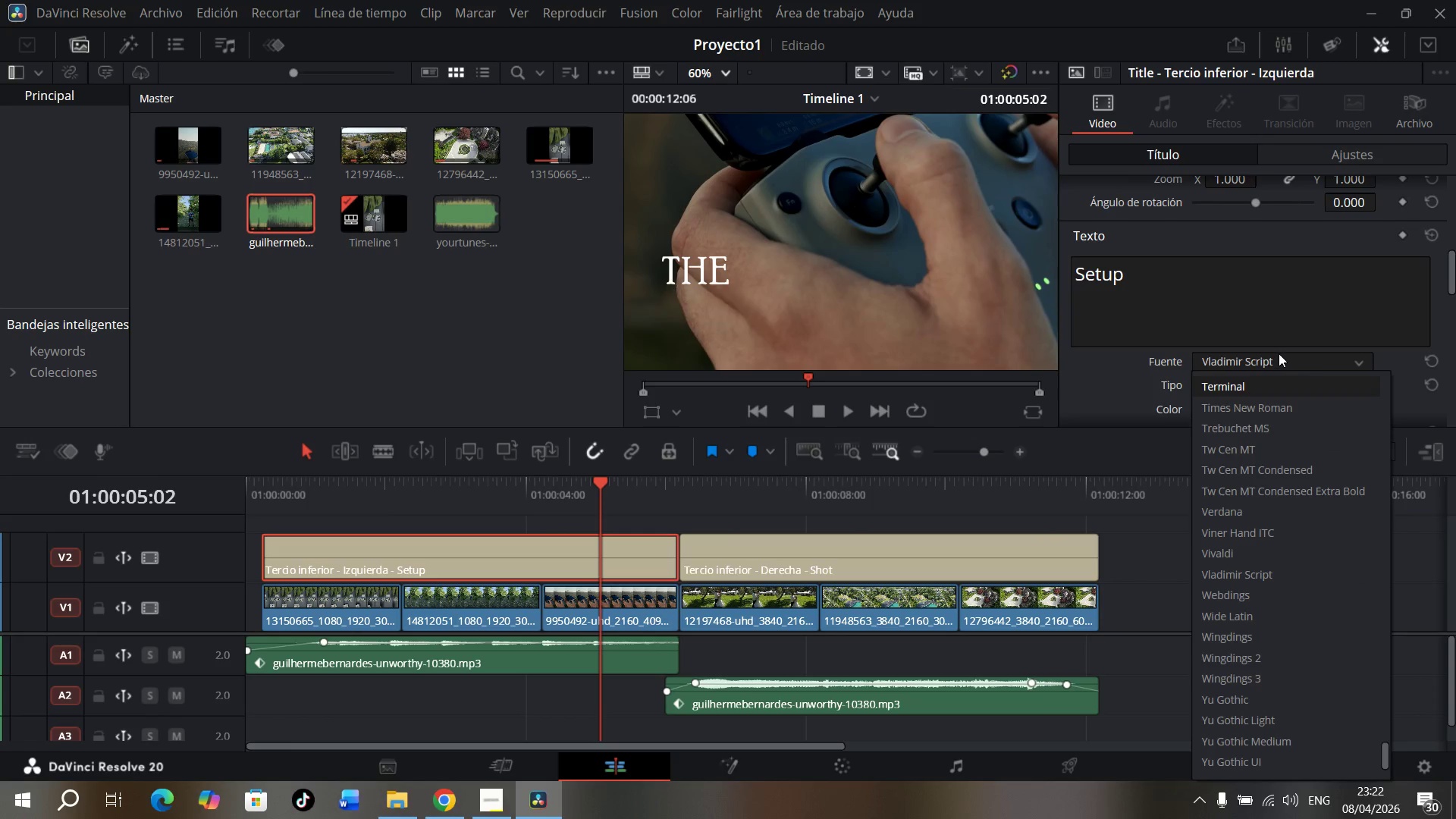 
key(R)
 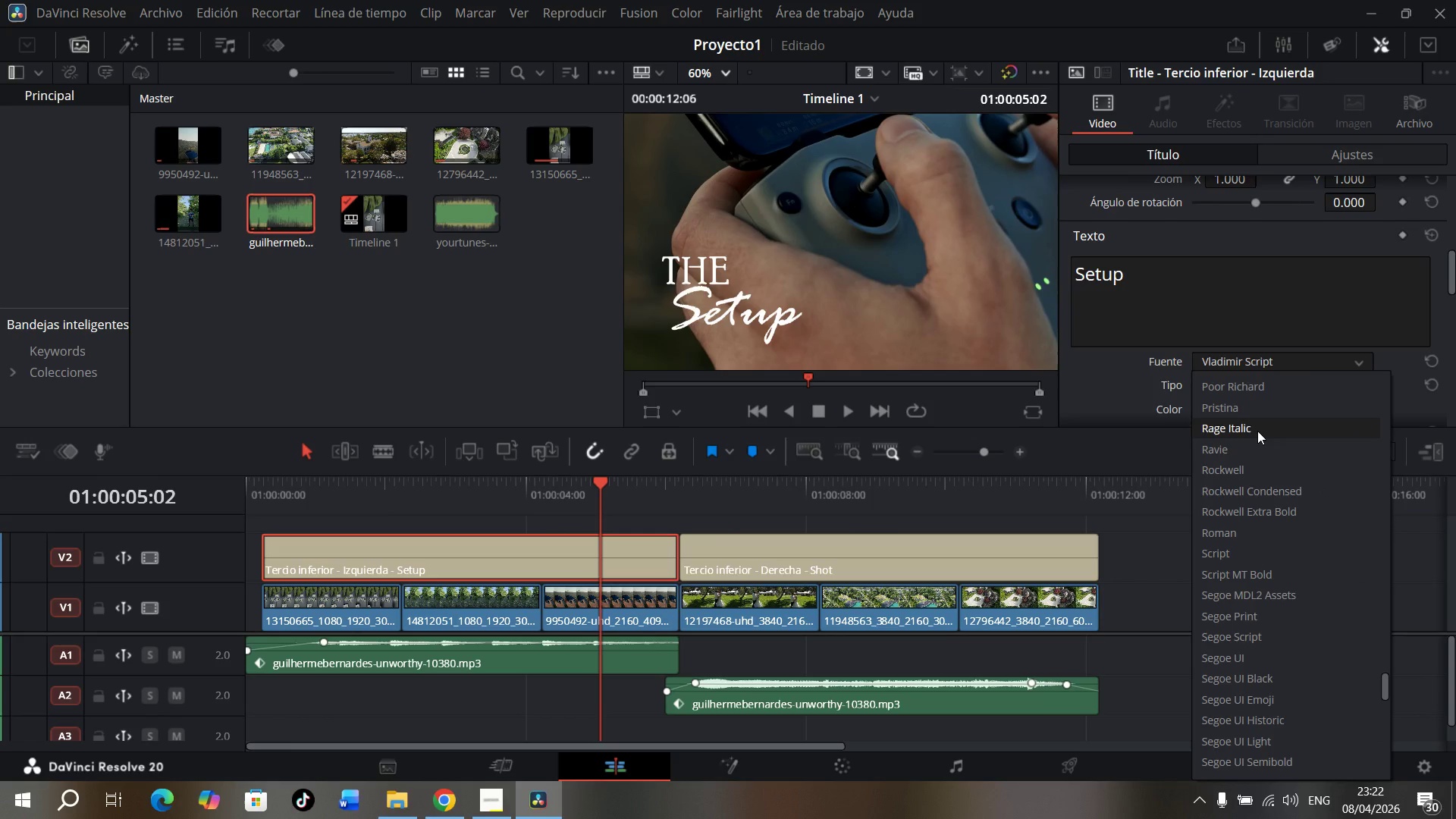 
left_click([1257, 431])
 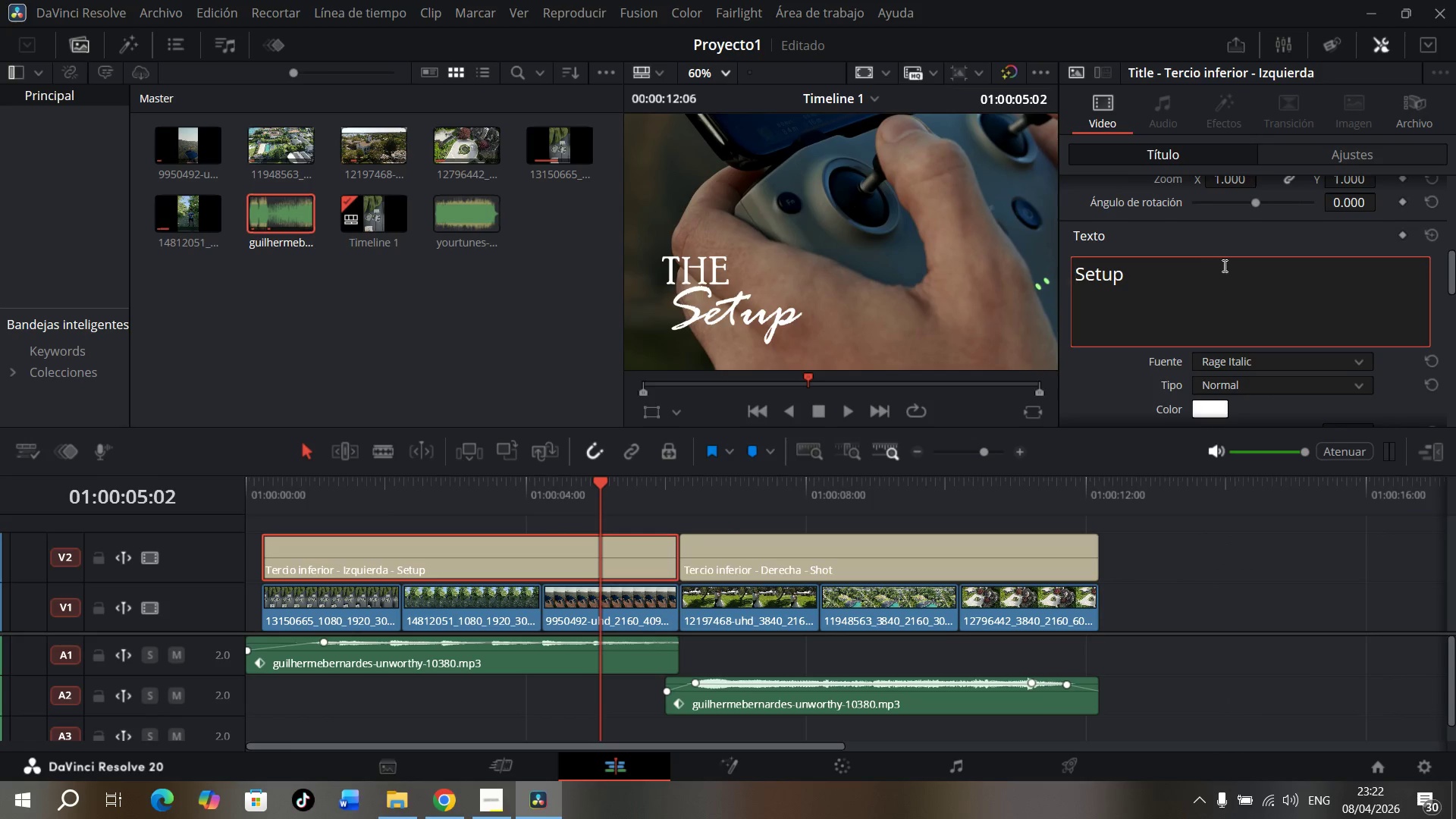 
scroll: coordinate [1218, 297], scroll_direction: up, amount: 7.0
 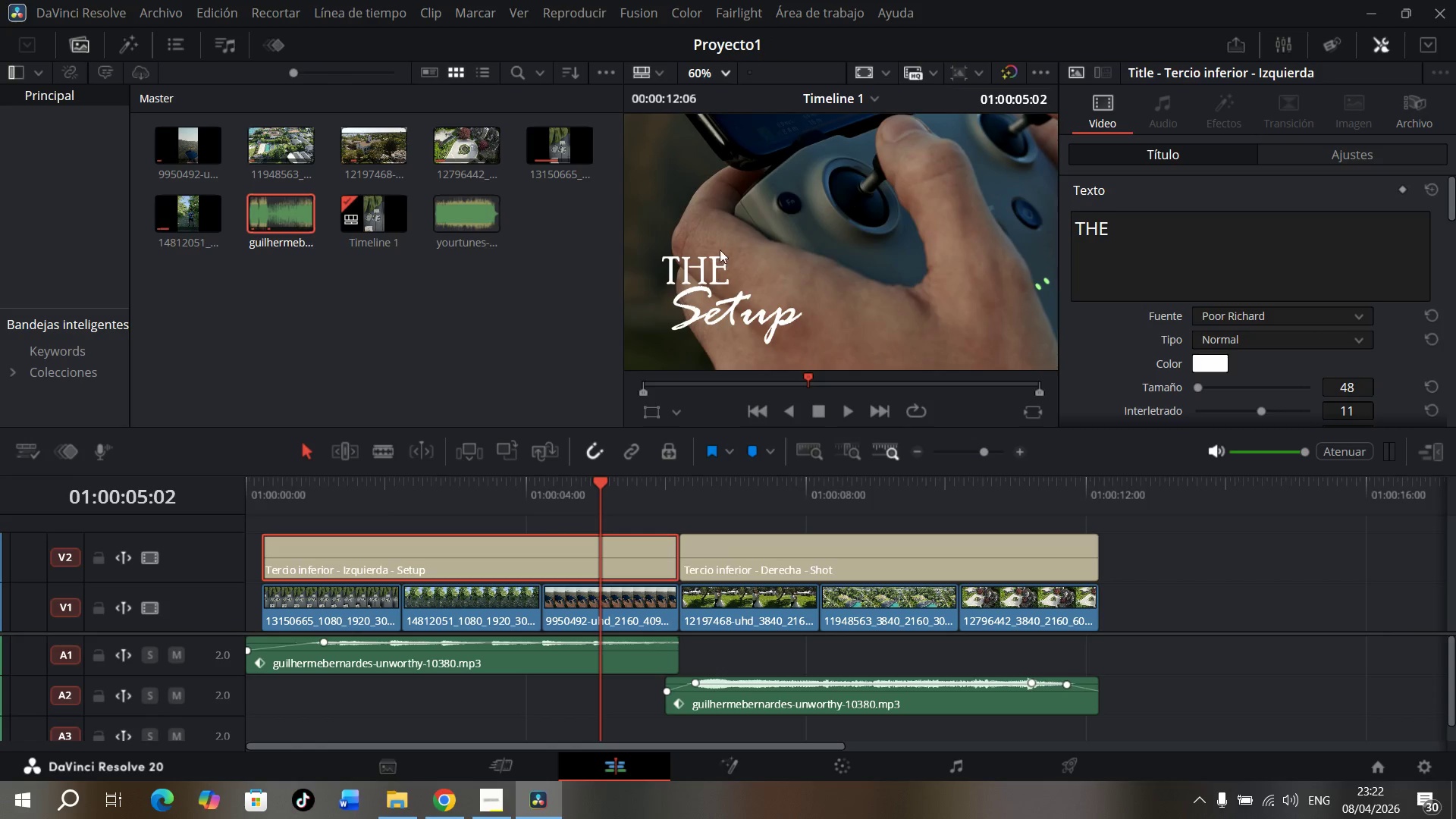 
left_click([701, 266])
 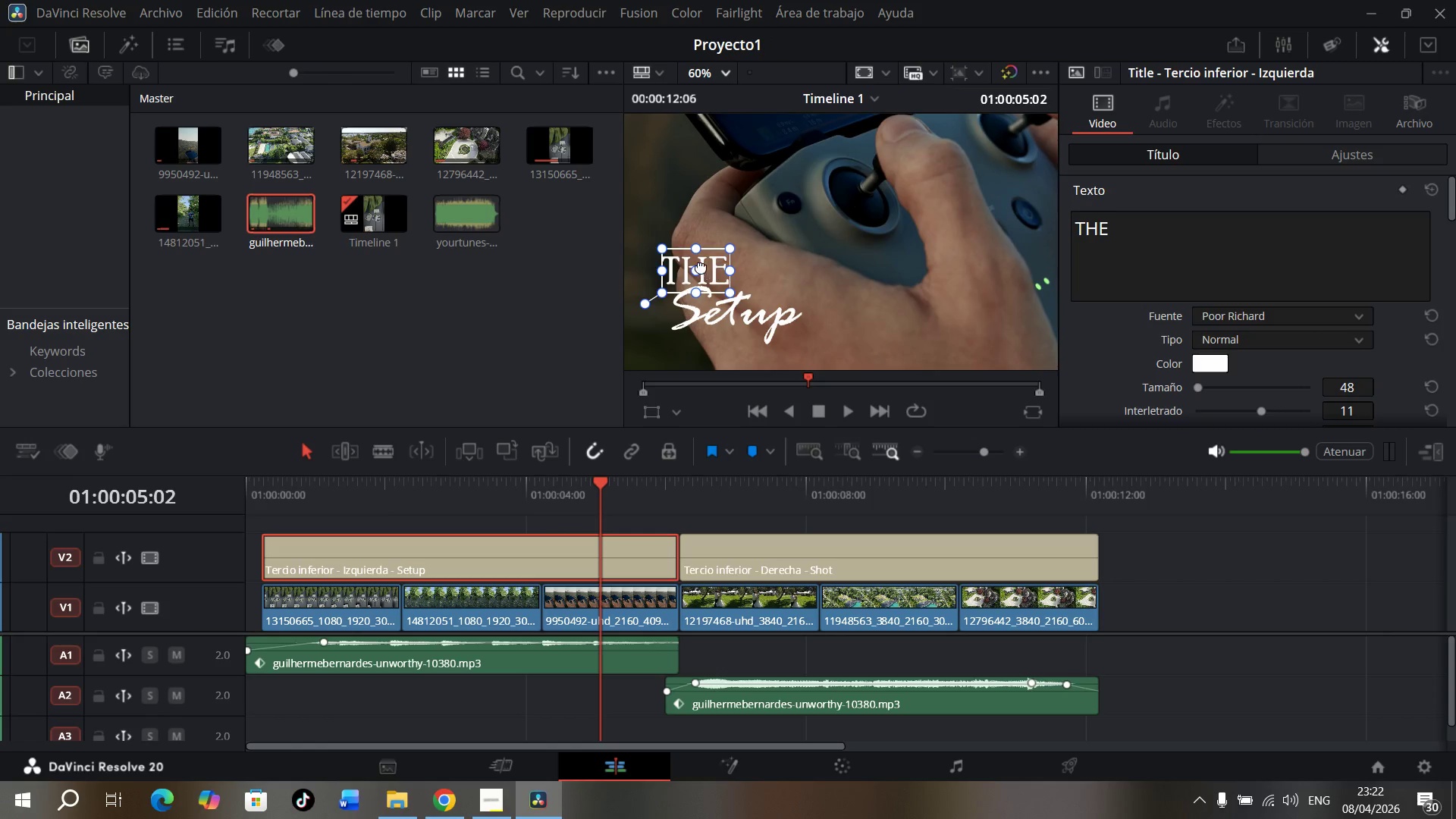 
left_click_drag(start_coordinate=[701, 266], to_coordinate=[716, 261])
 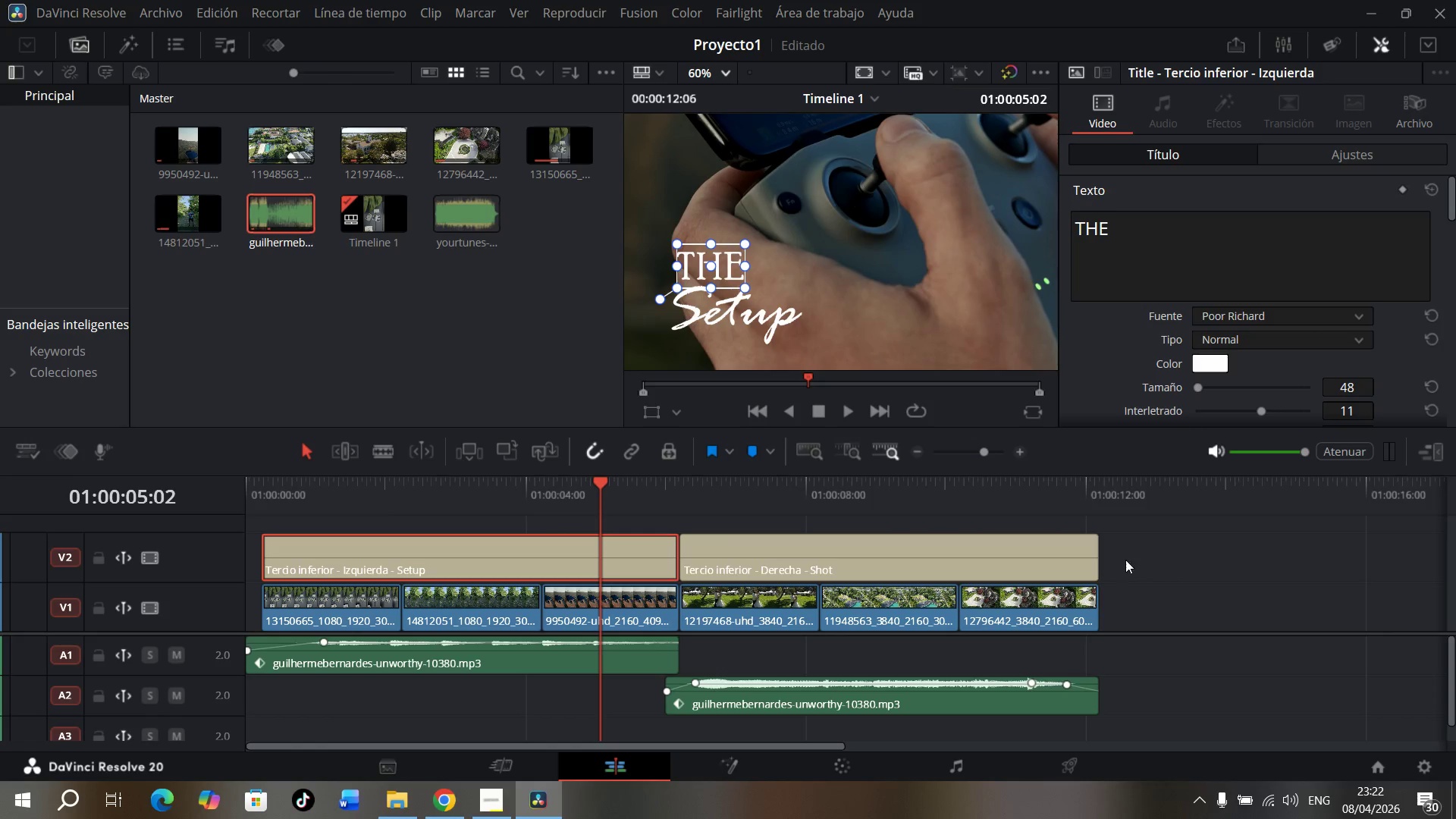 
left_click([1238, 565])
 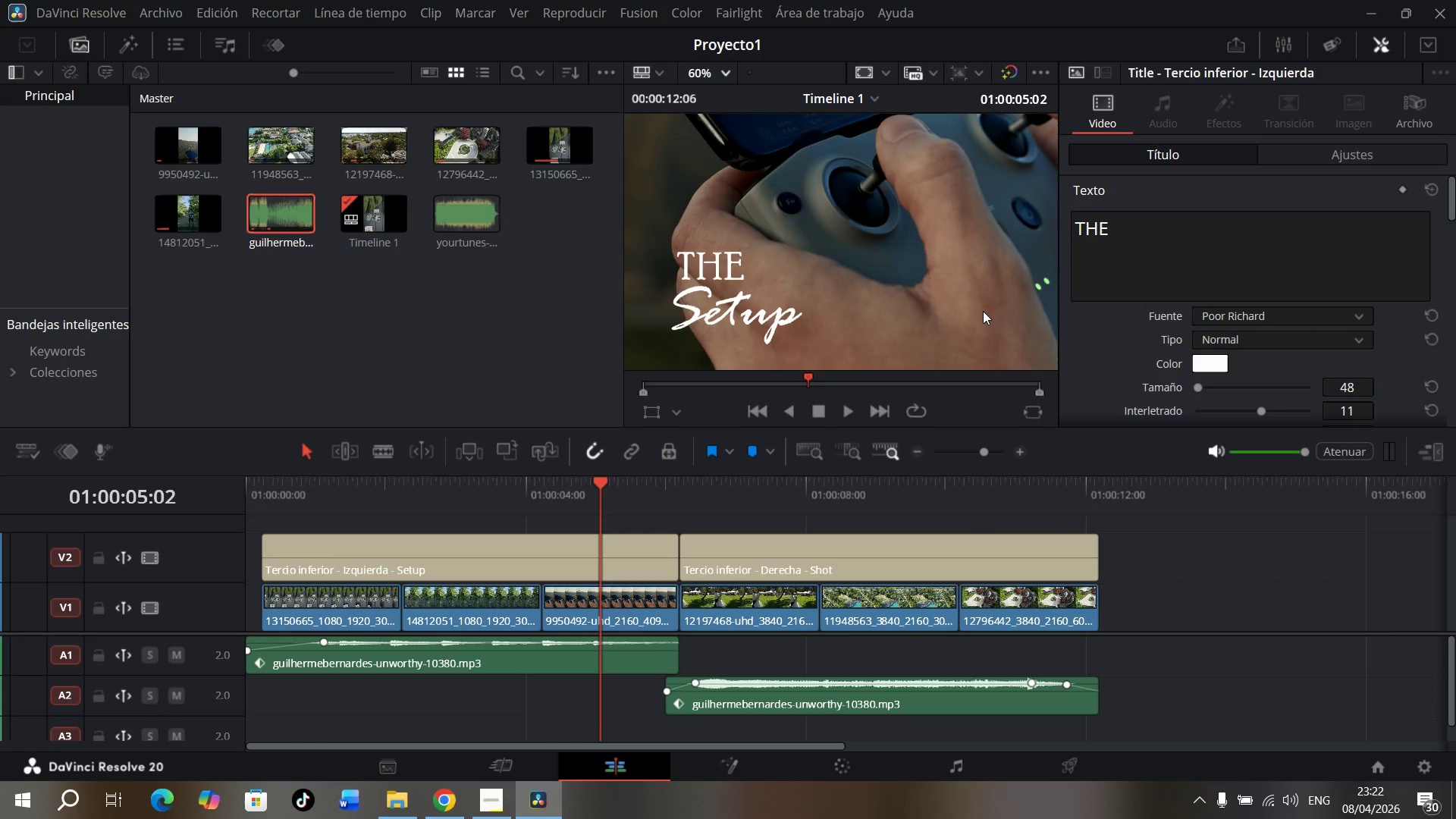 
scroll: coordinate [1207, 253], scroll_direction: down, amount: 16.0
 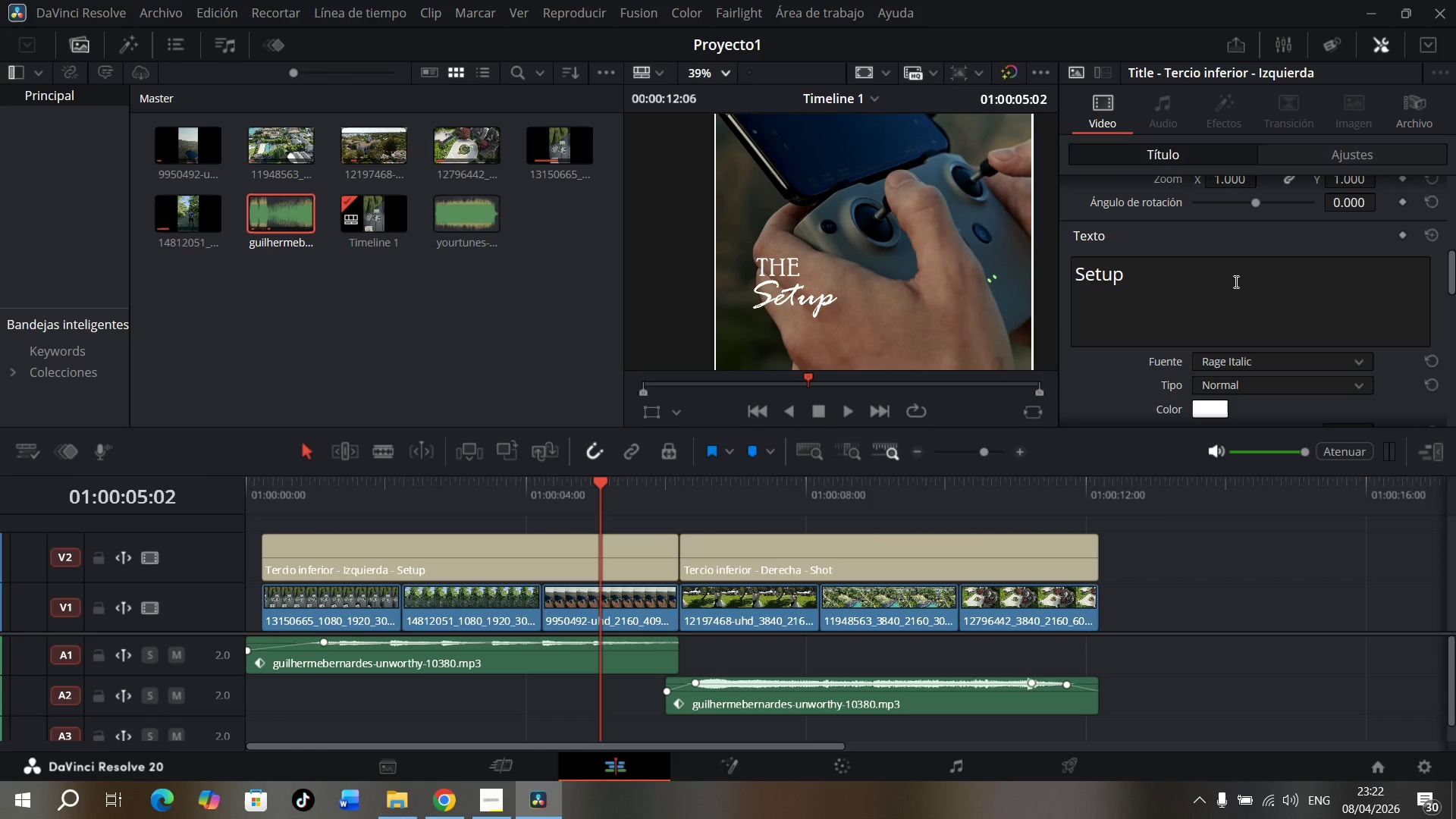 
scroll: coordinate [1235, 281], scroll_direction: none, amount: 0.0
 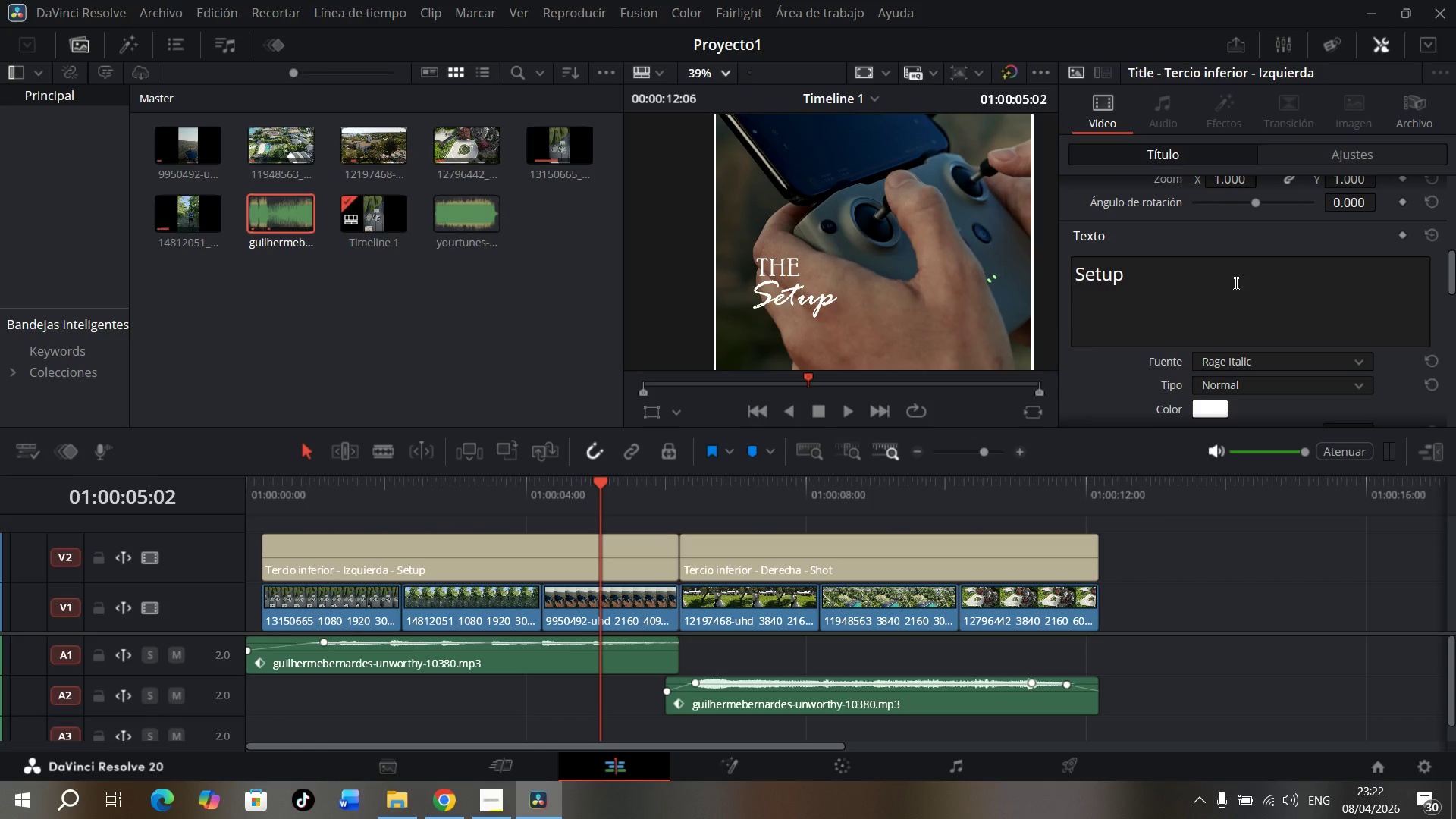 
scroll: coordinate [1243, 268], scroll_direction: down, amount: 2.0
 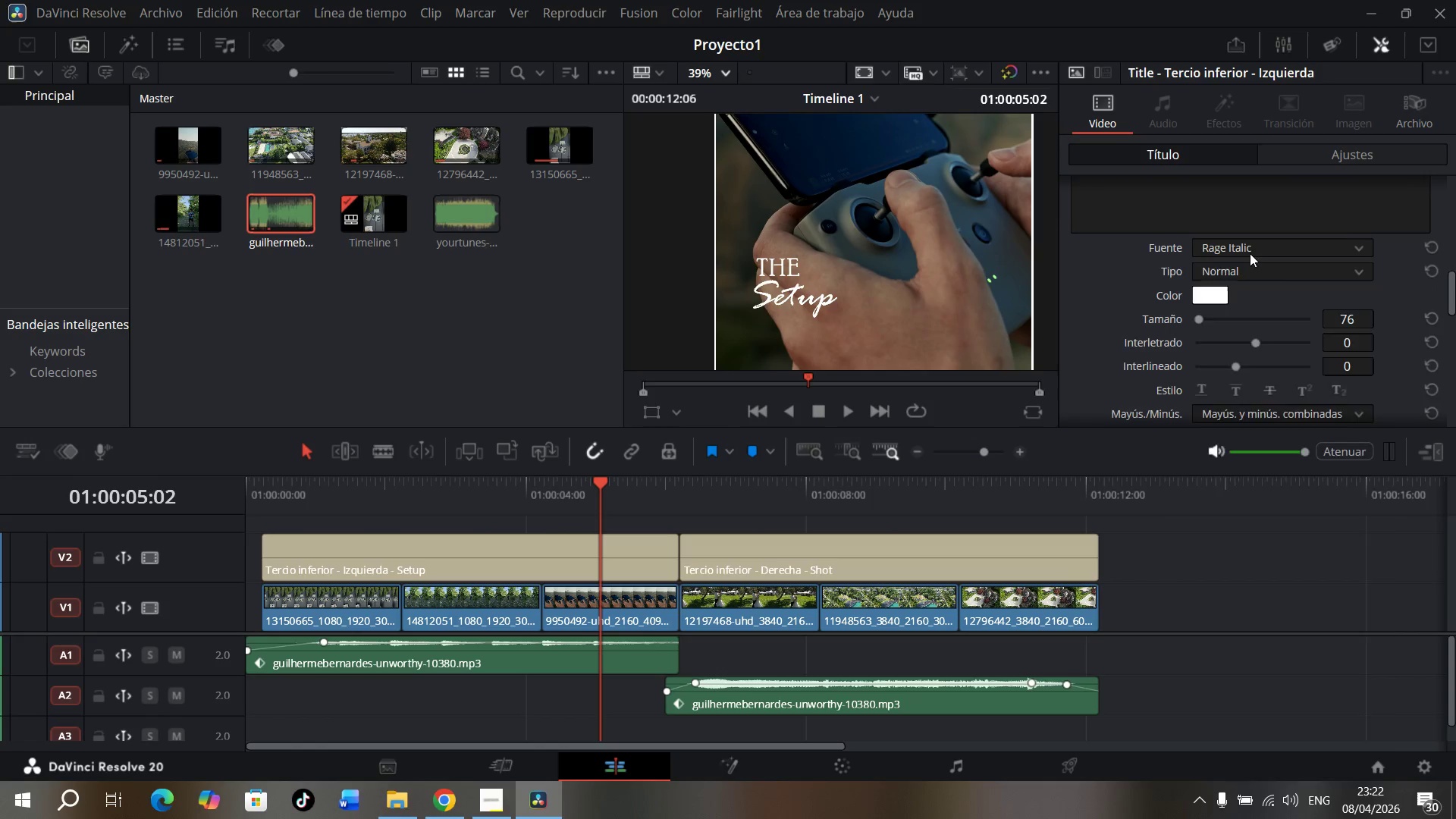 
left_click([1250, 253])
 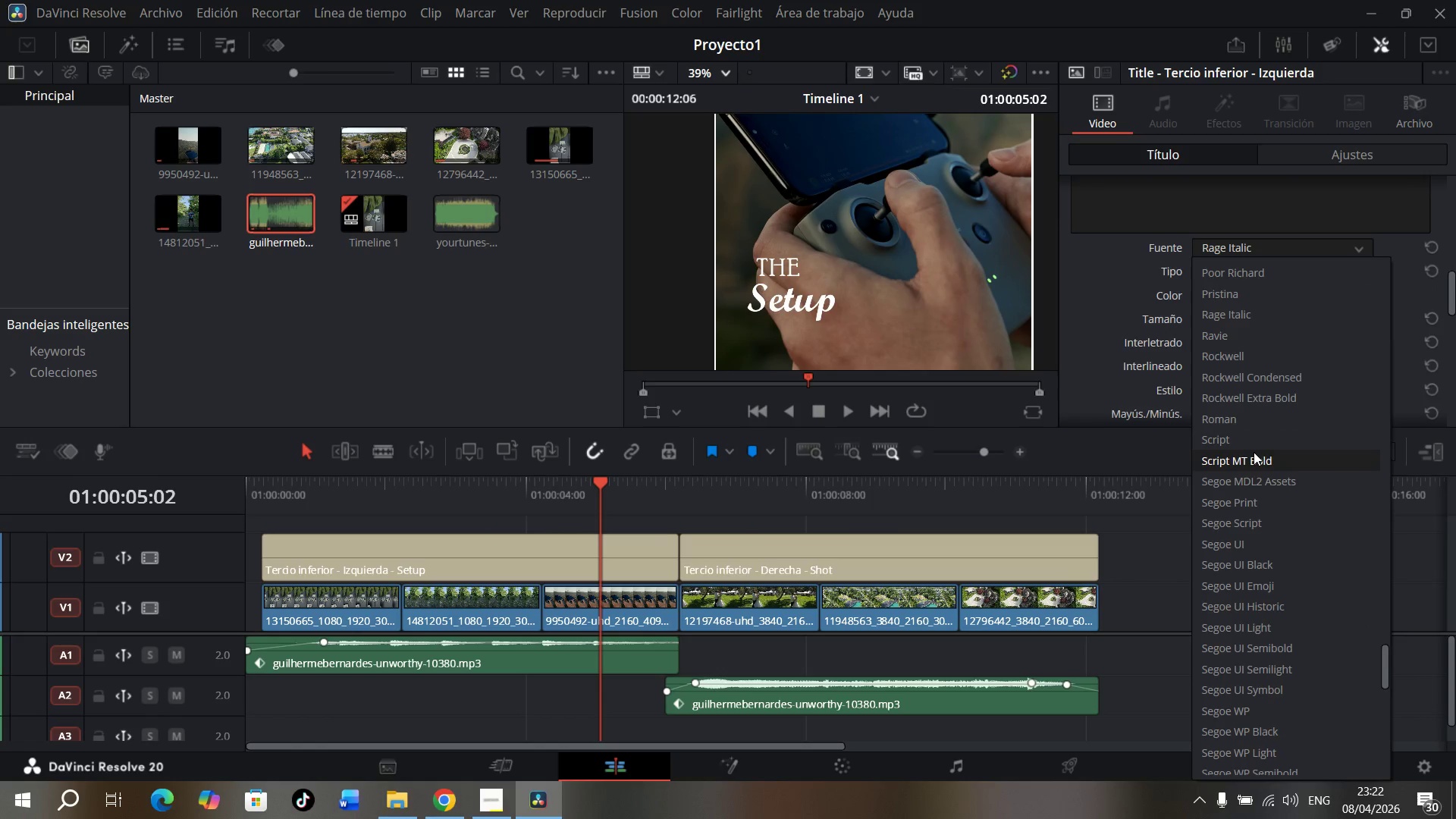 
left_click([1254, 452])
 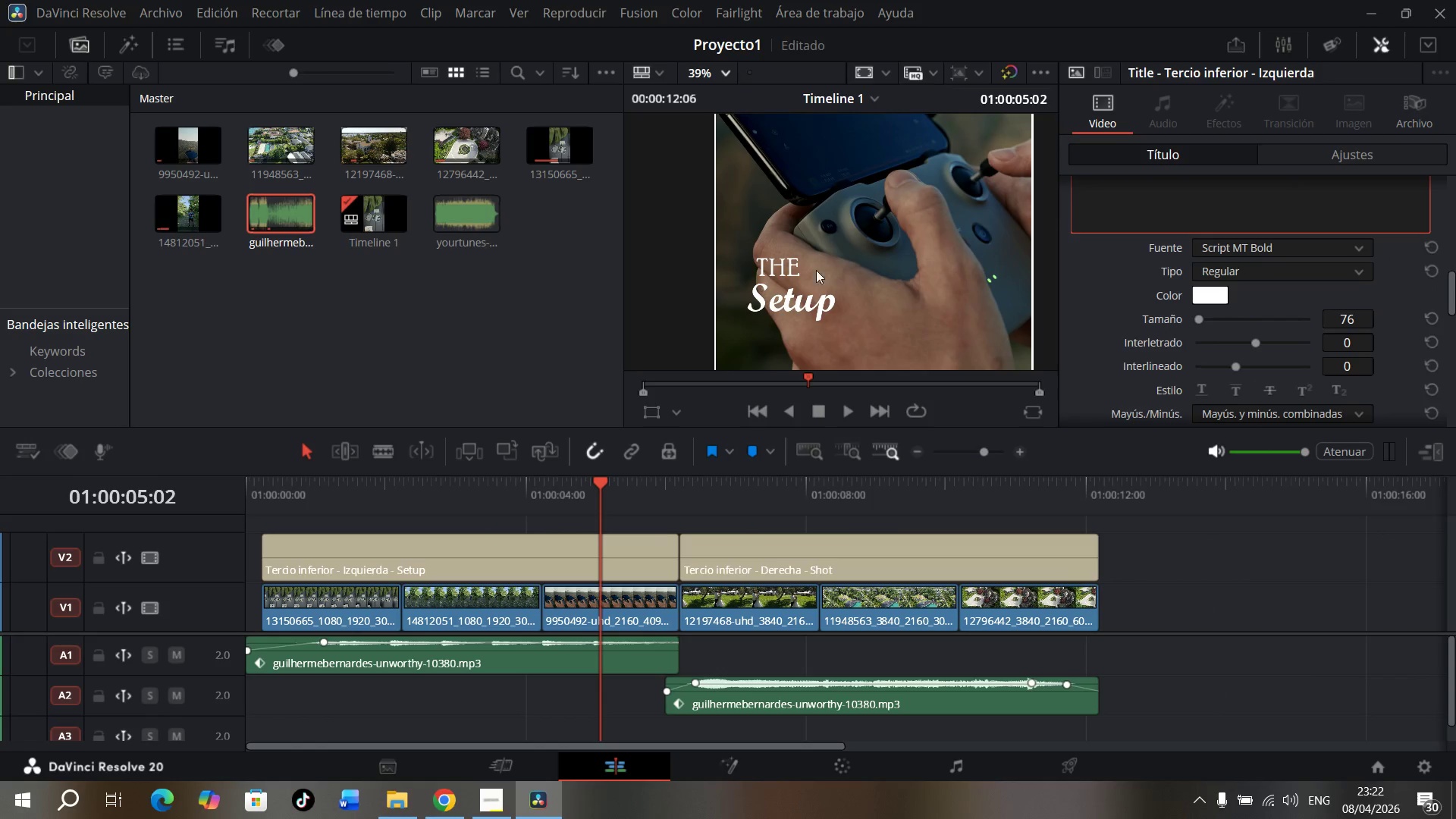 
left_click_drag(start_coordinate=[780, 265], to_coordinate=[774, 269])
 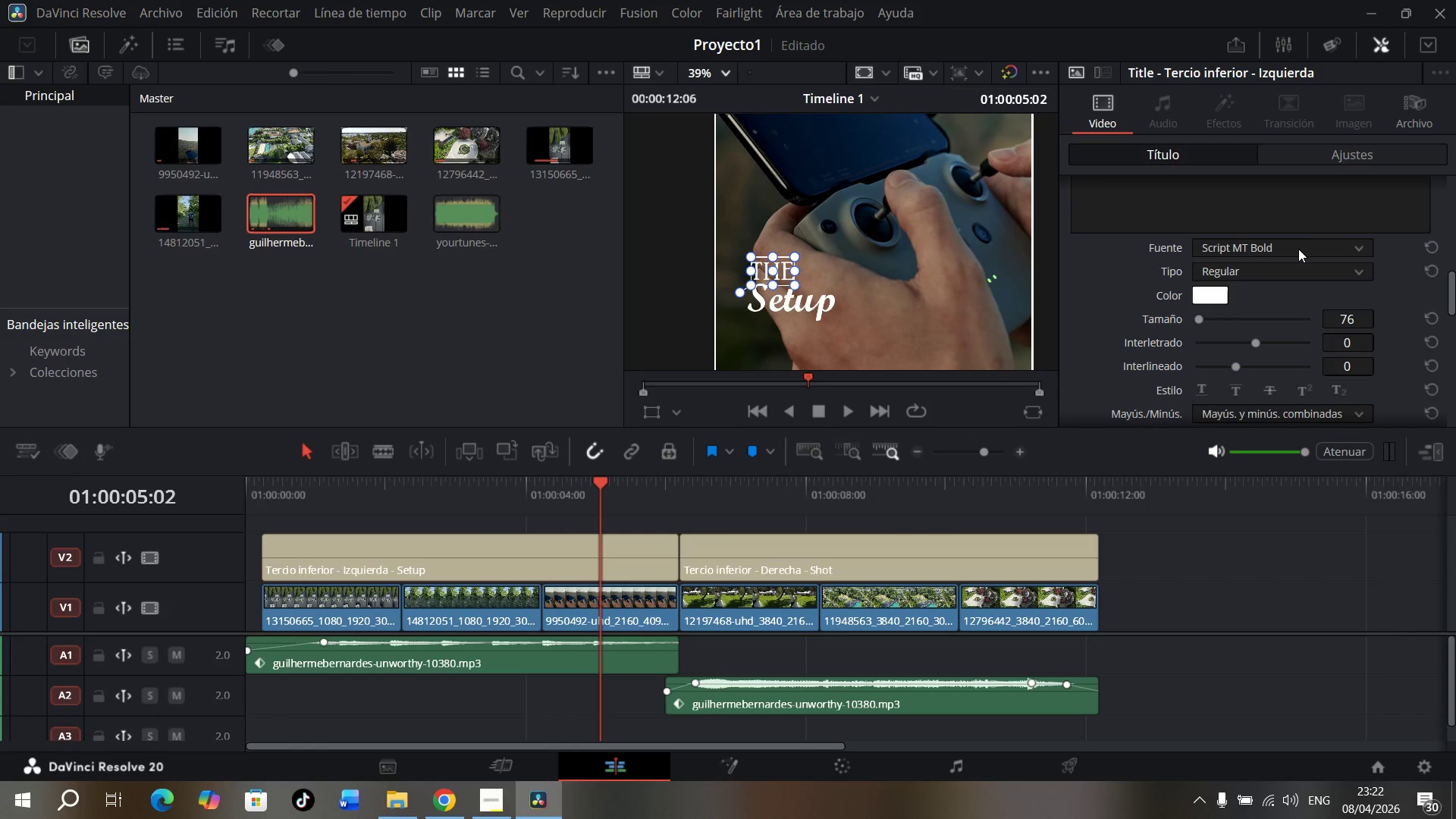 
left_click([1298, 249])
 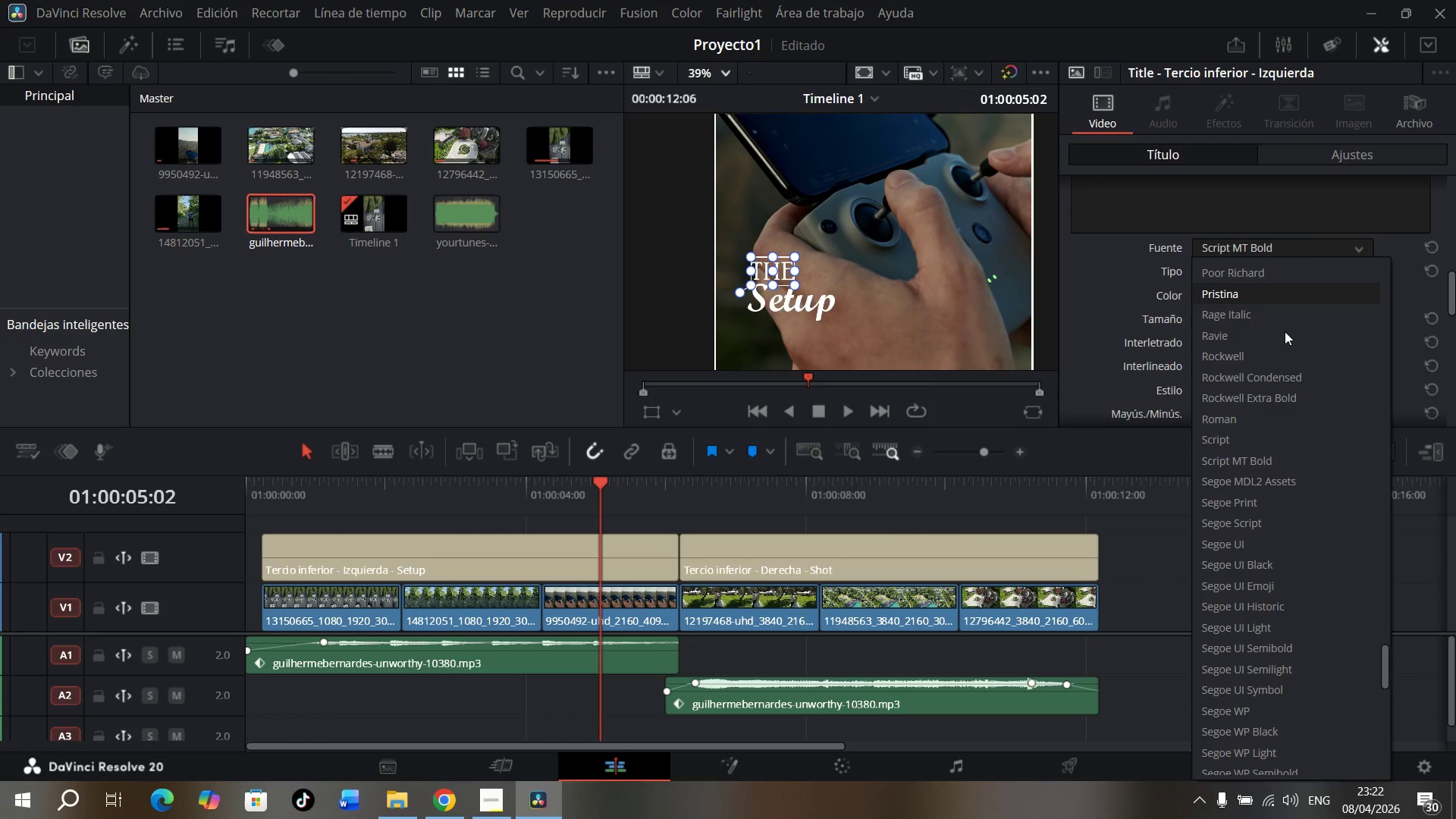 
scroll: coordinate [1291, 371], scroll_direction: up, amount: 12.0
 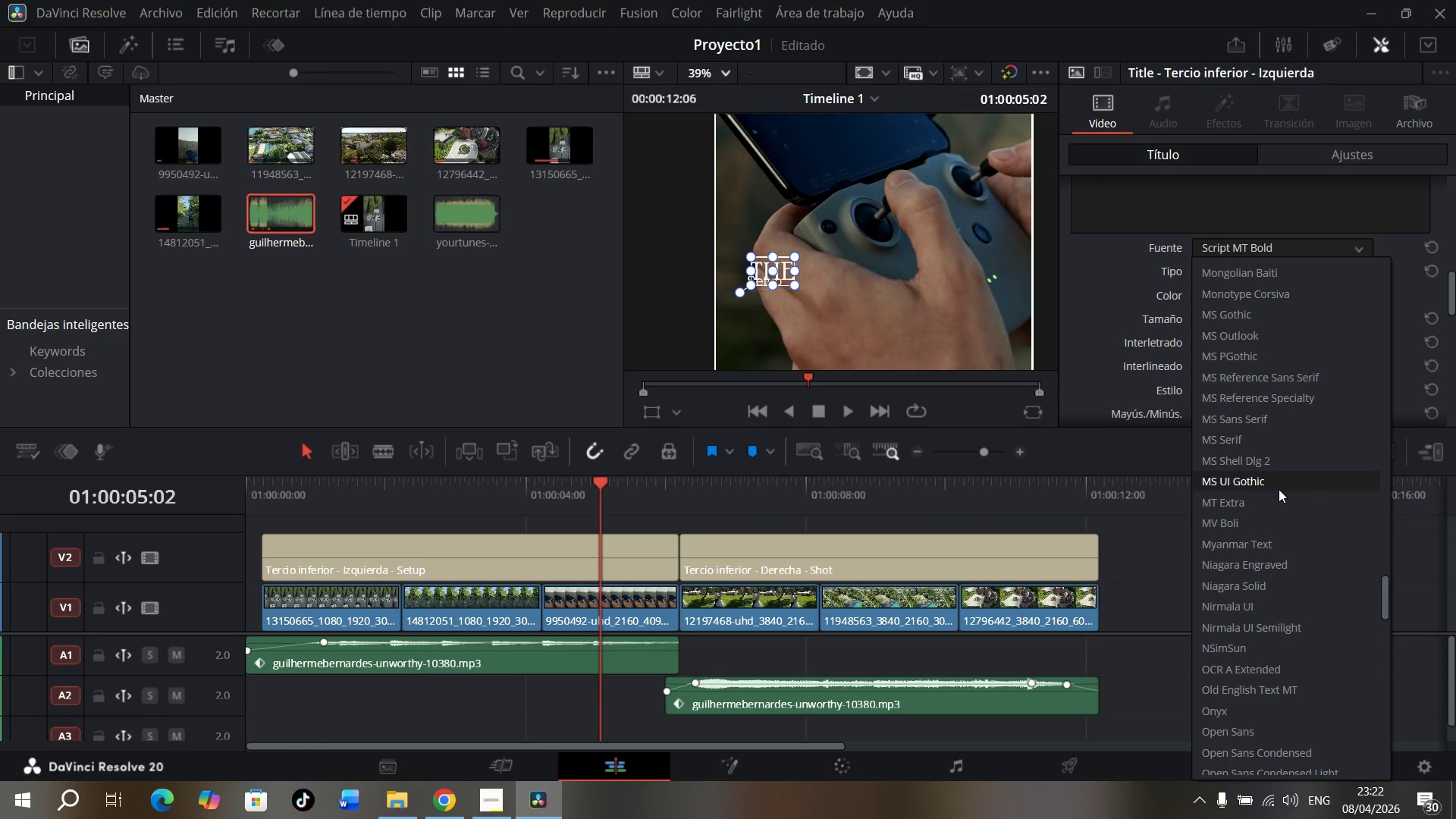 
left_click([1455, 454])
 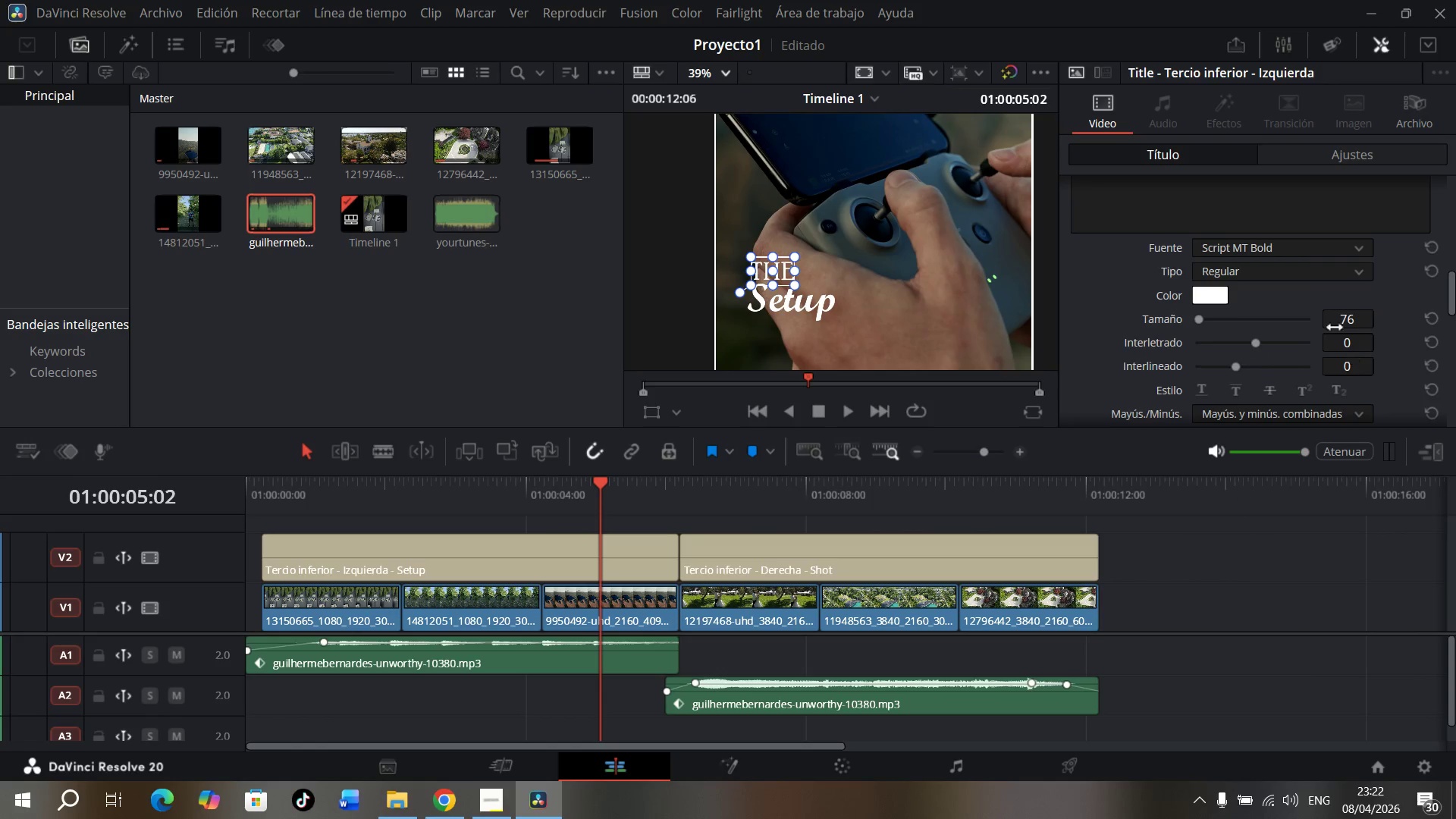 
scroll: coordinate [1287, 311], scroll_direction: up, amount: 11.0
 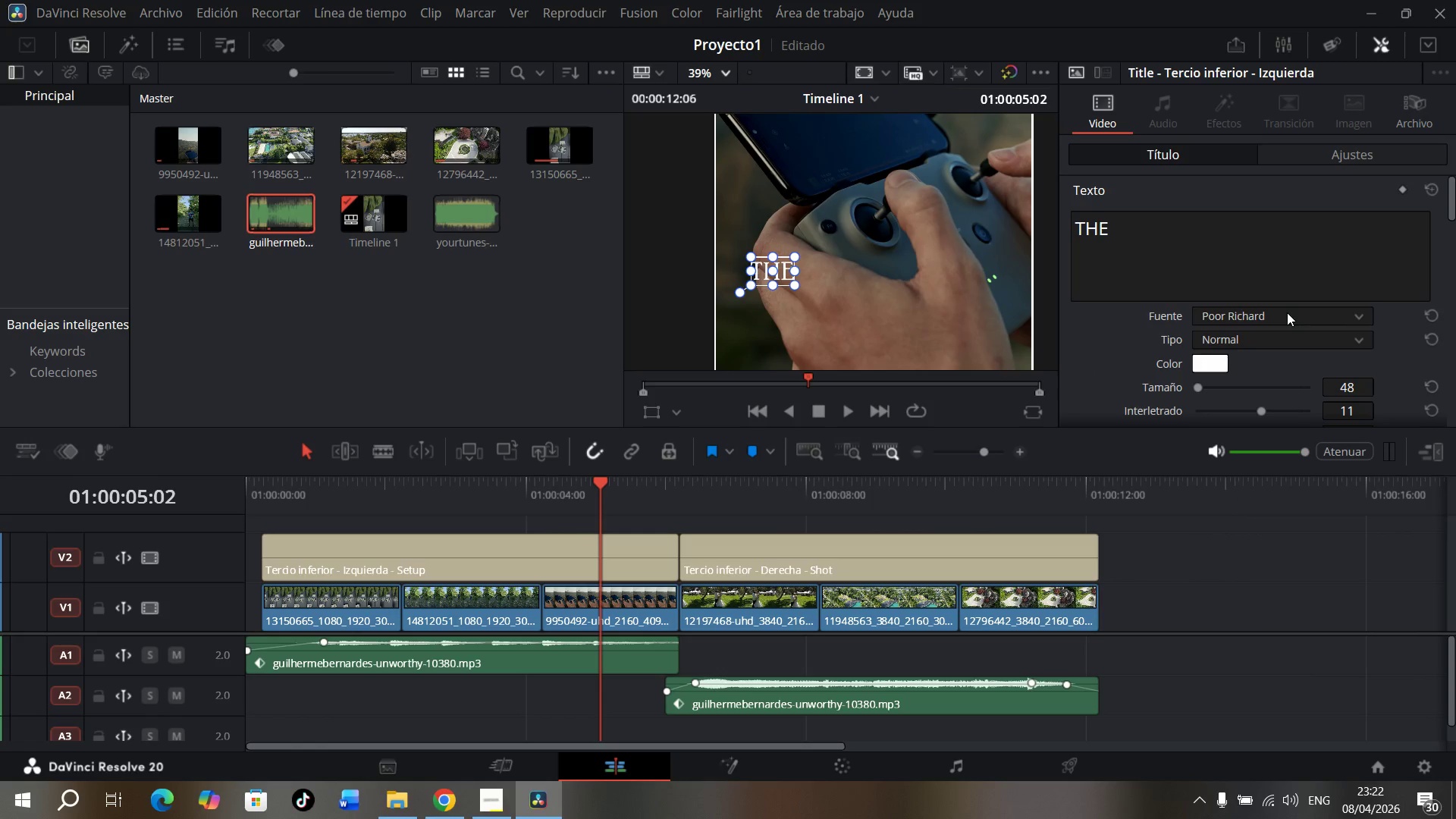 
left_click([1287, 312])
 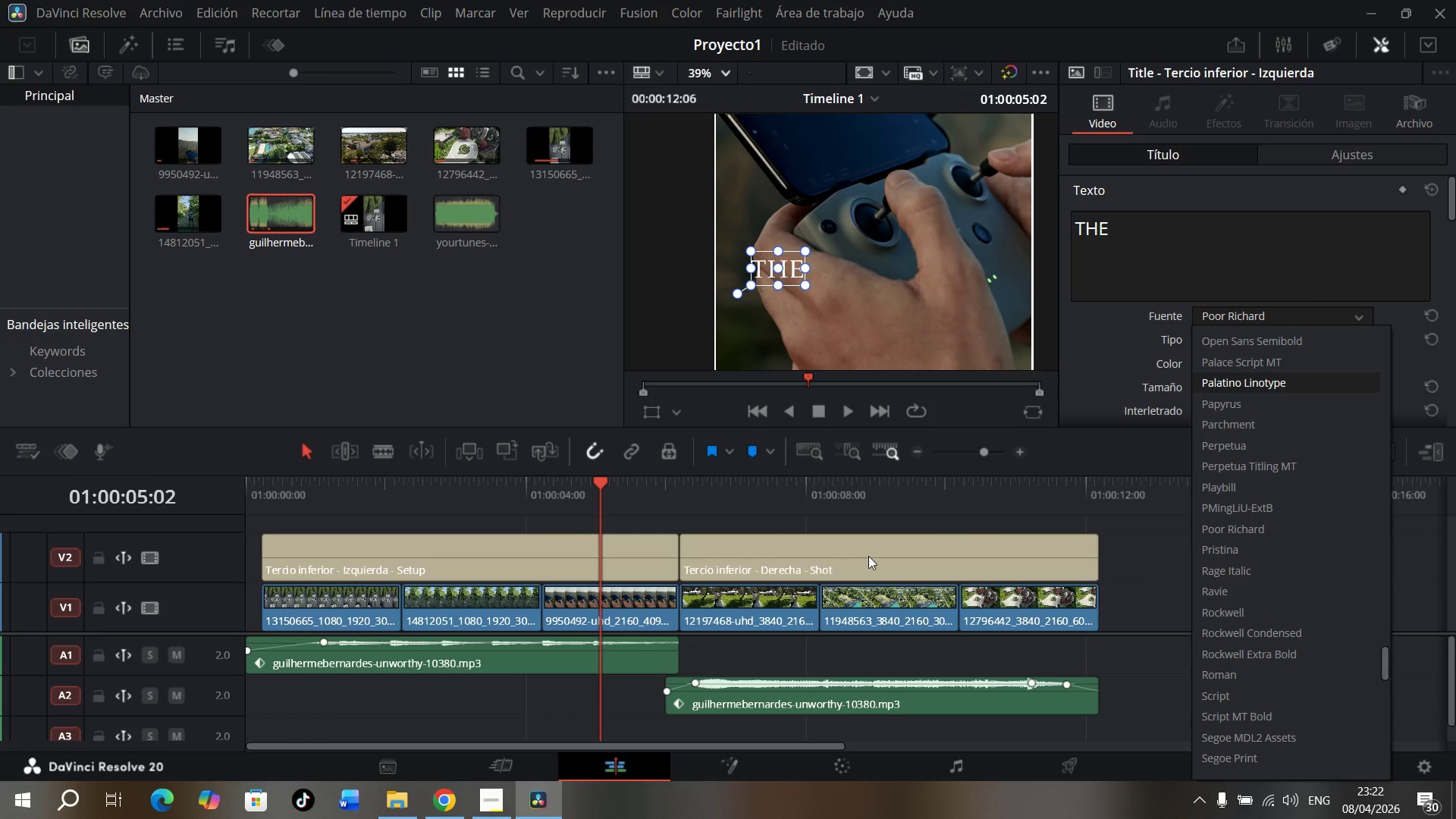 
left_click([874, 538])
 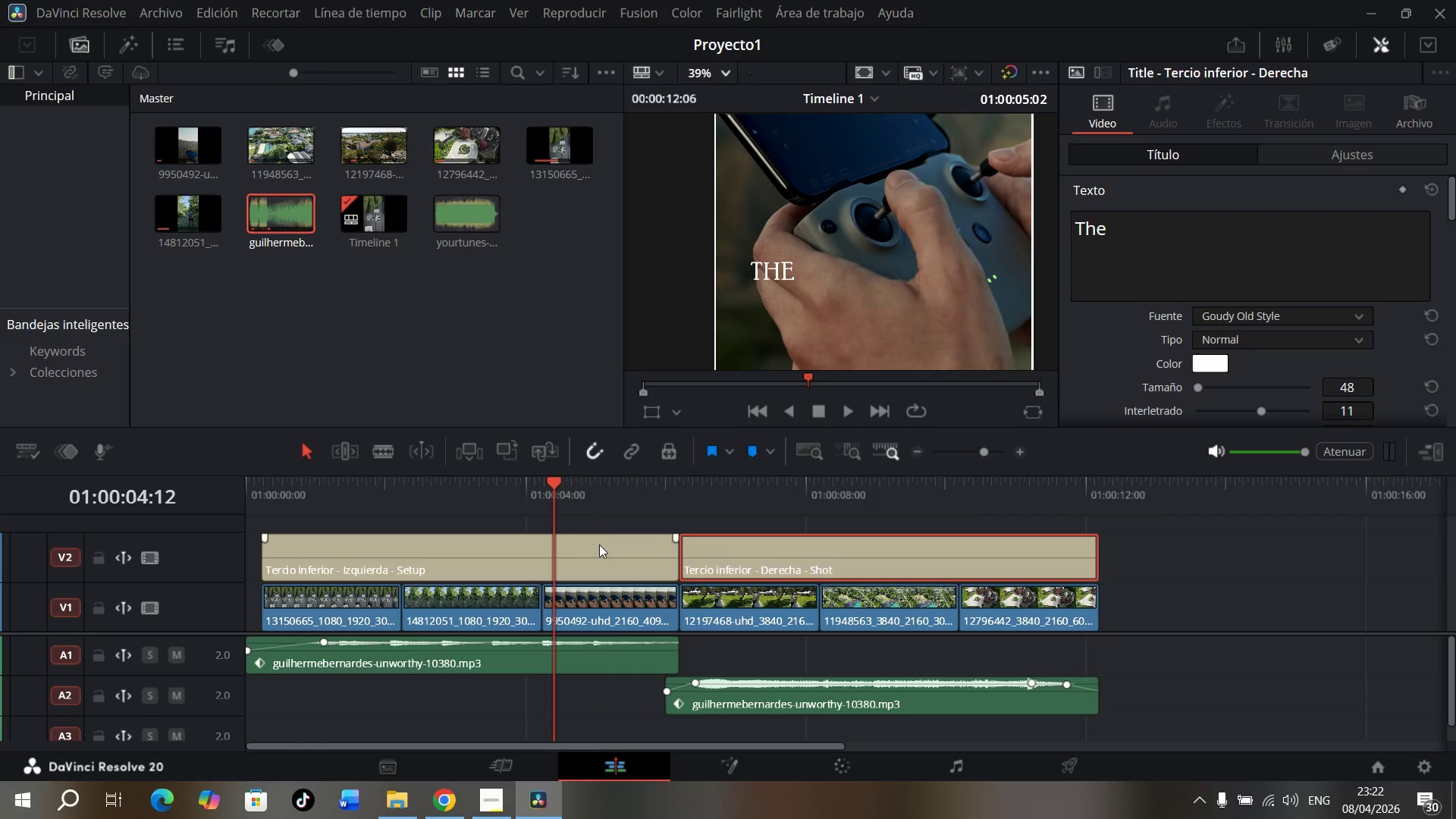 
left_click([1324, 307])
 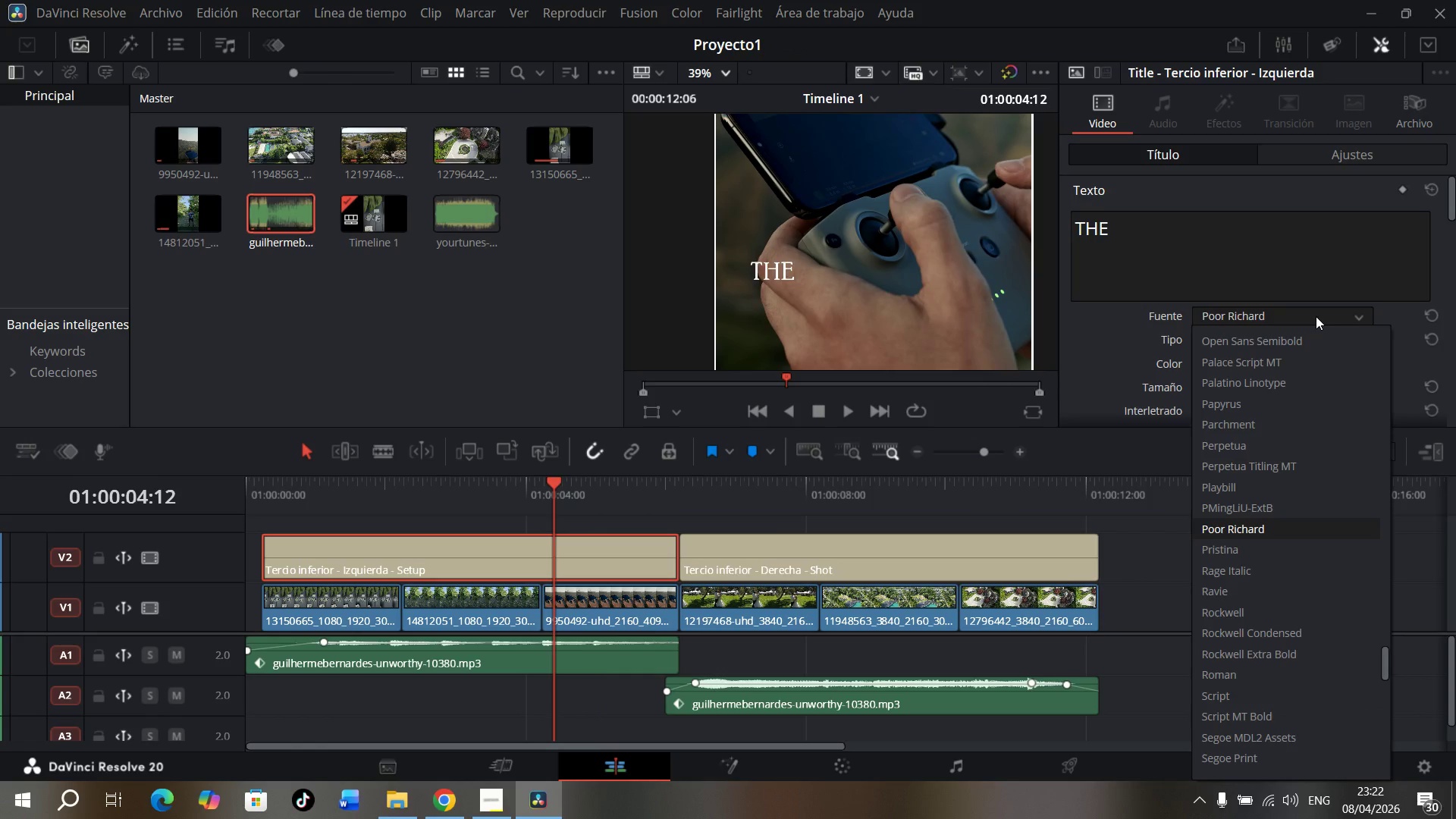 
type(gog)
 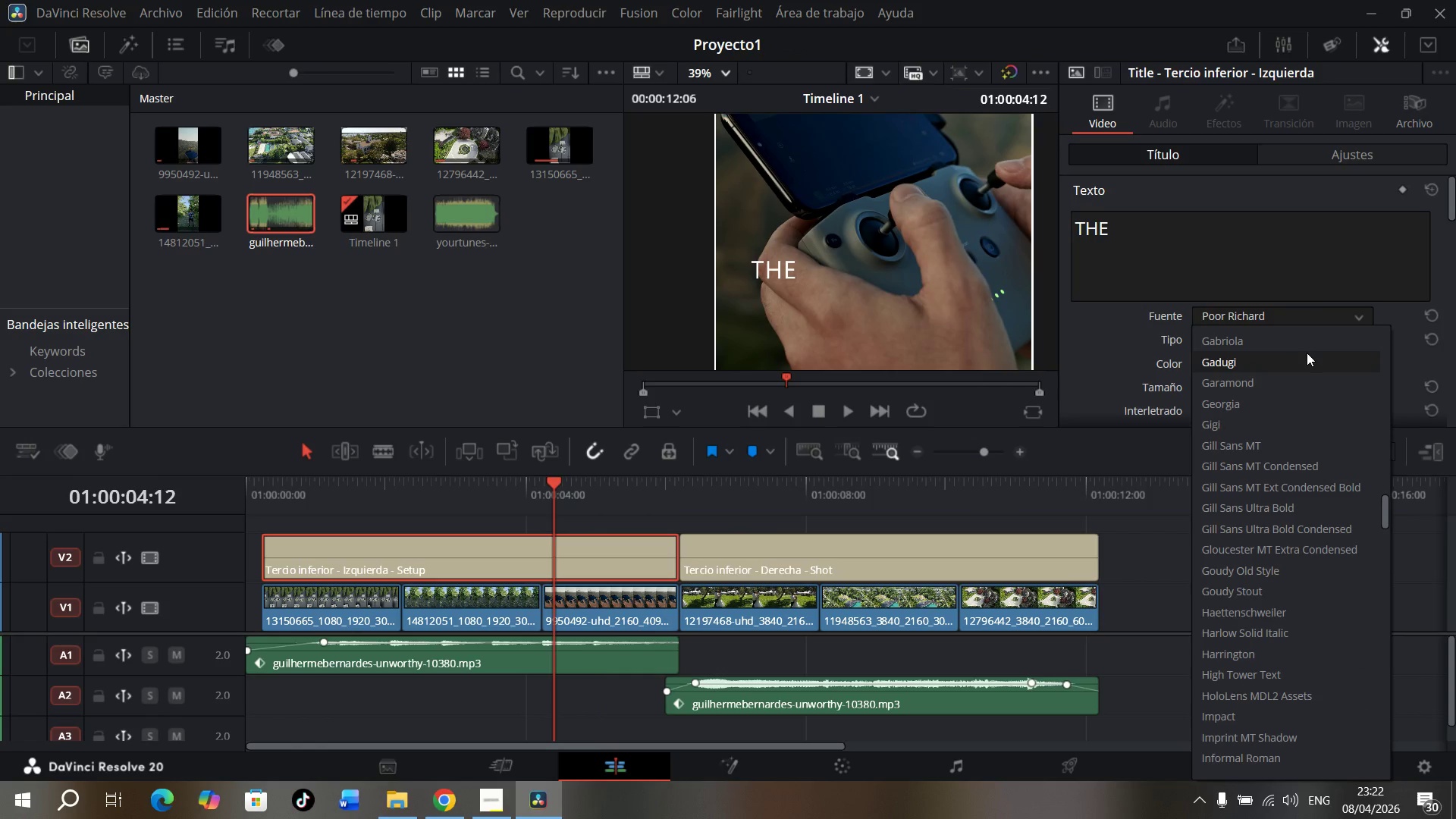 
left_click([1307, 353])
 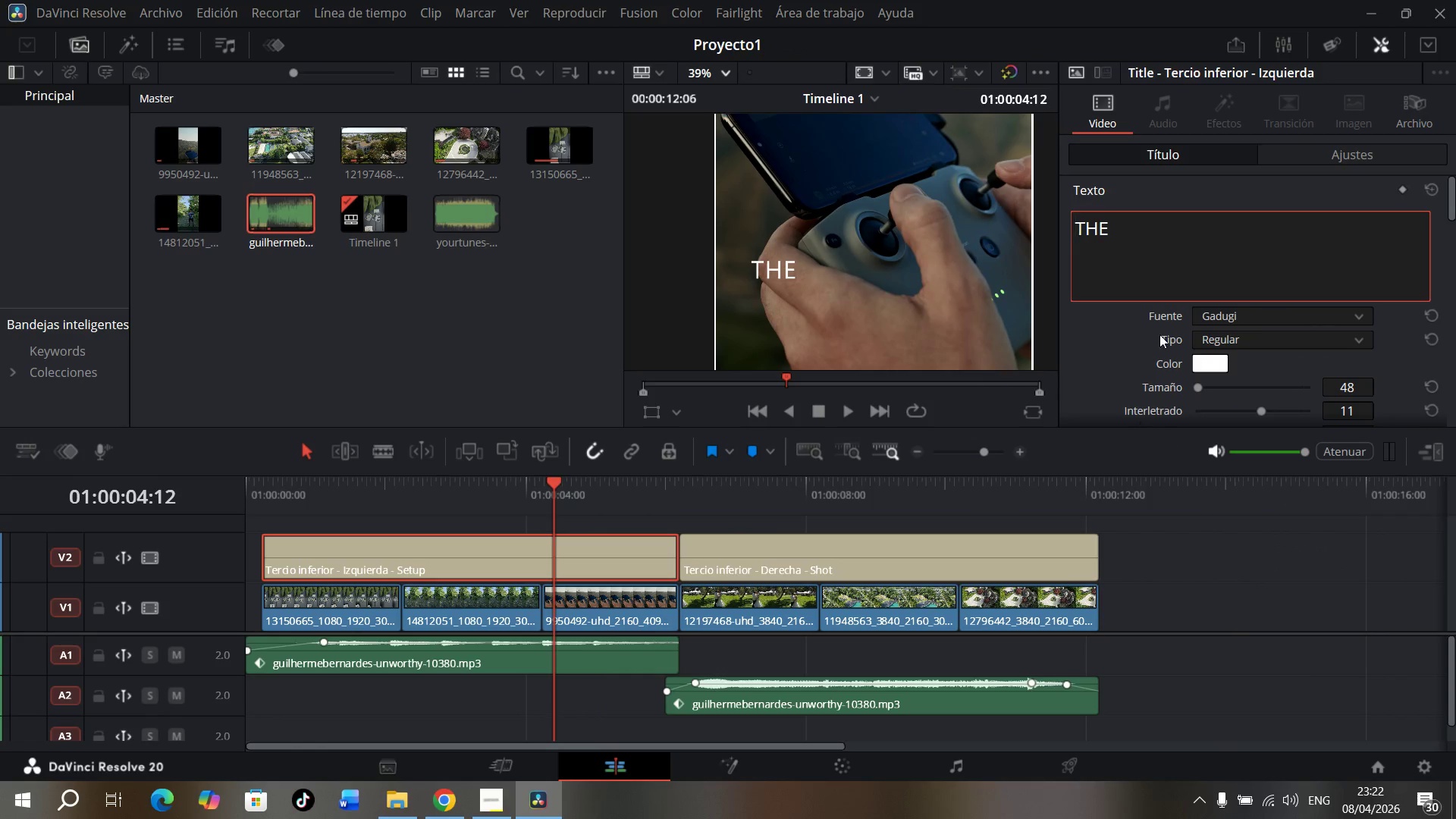 
scroll: coordinate [1169, 331], scroll_direction: down, amount: 7.0
 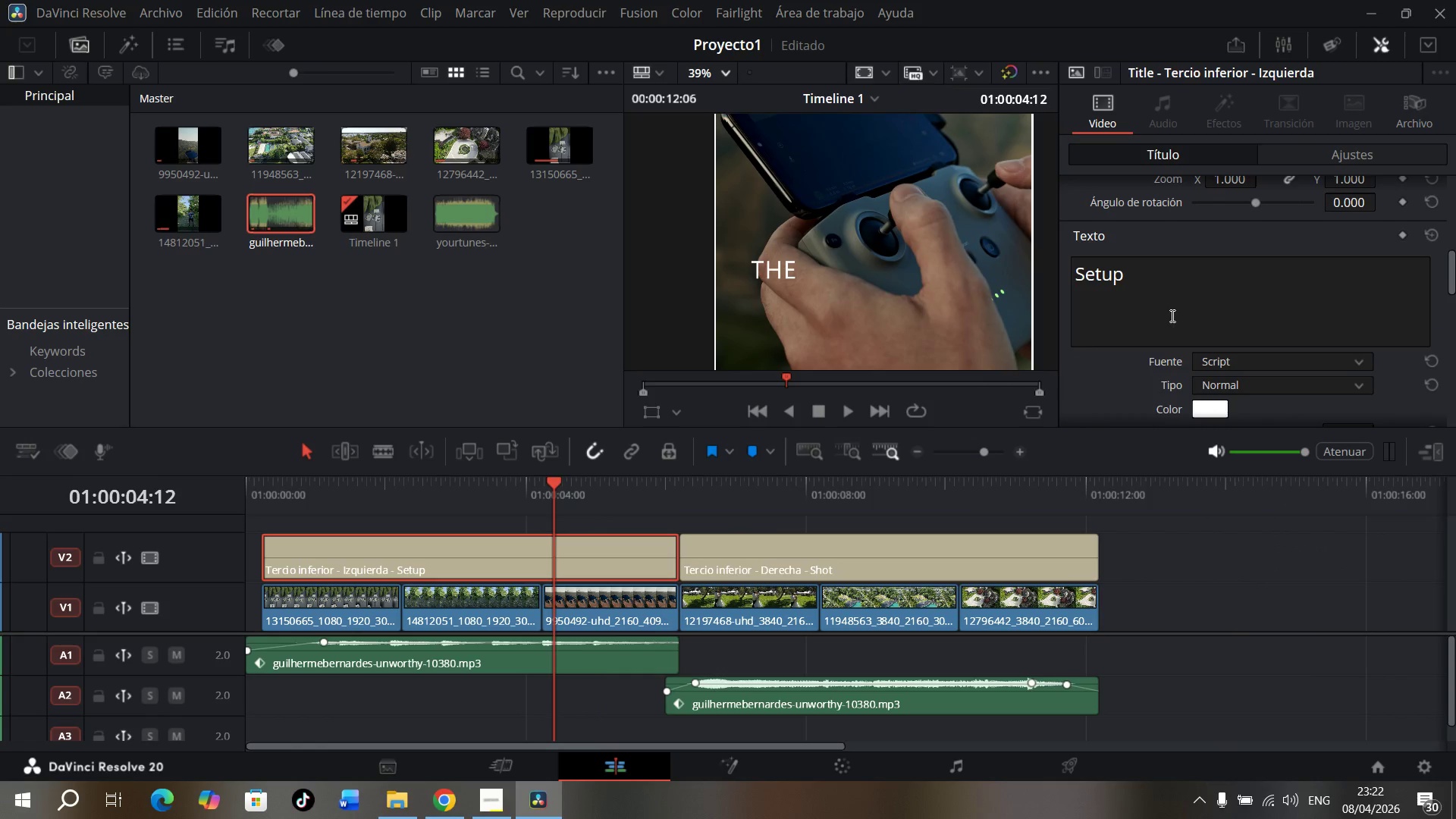 
left_click([1171, 315])
 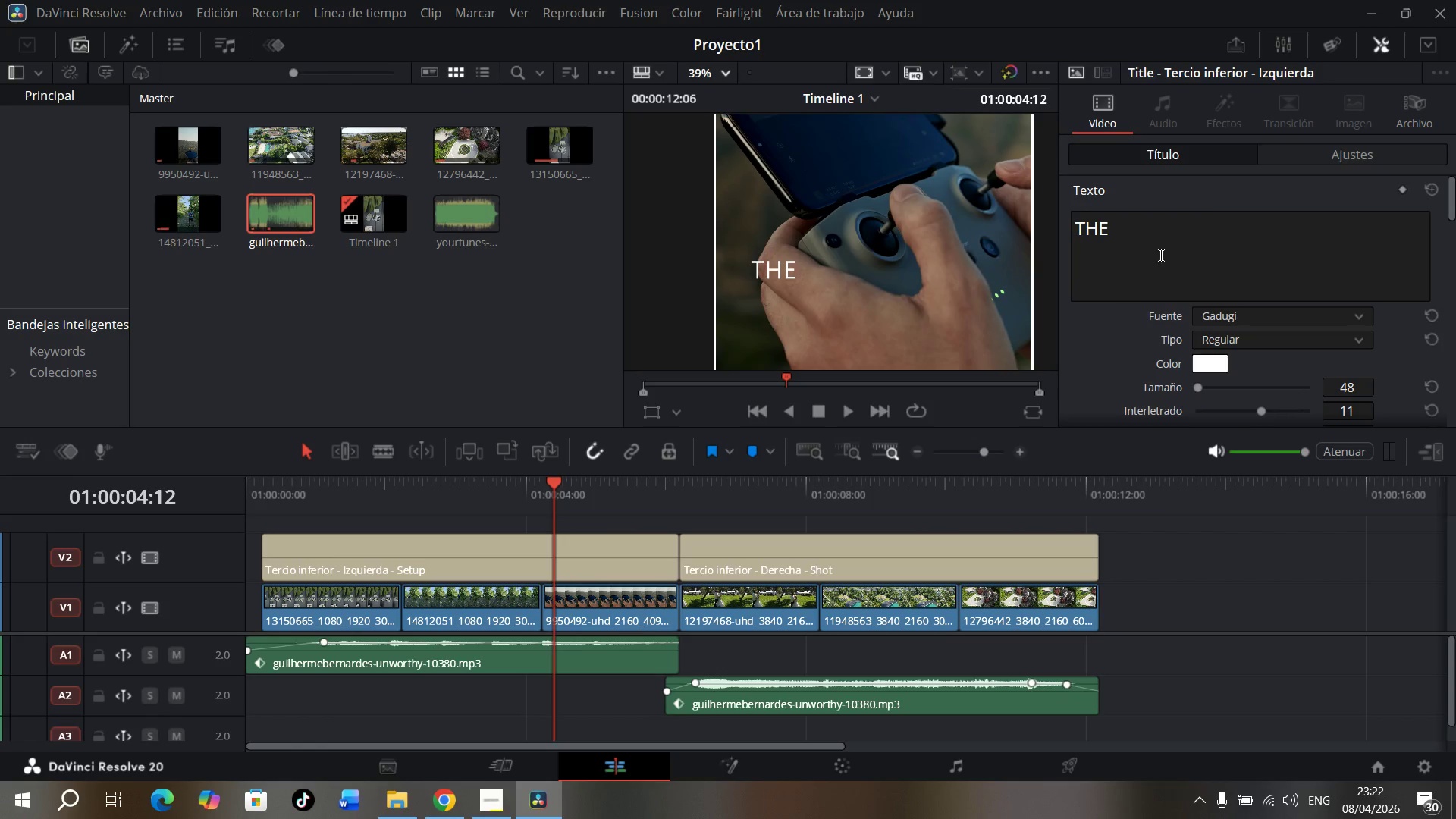 
key(Control+Z)
 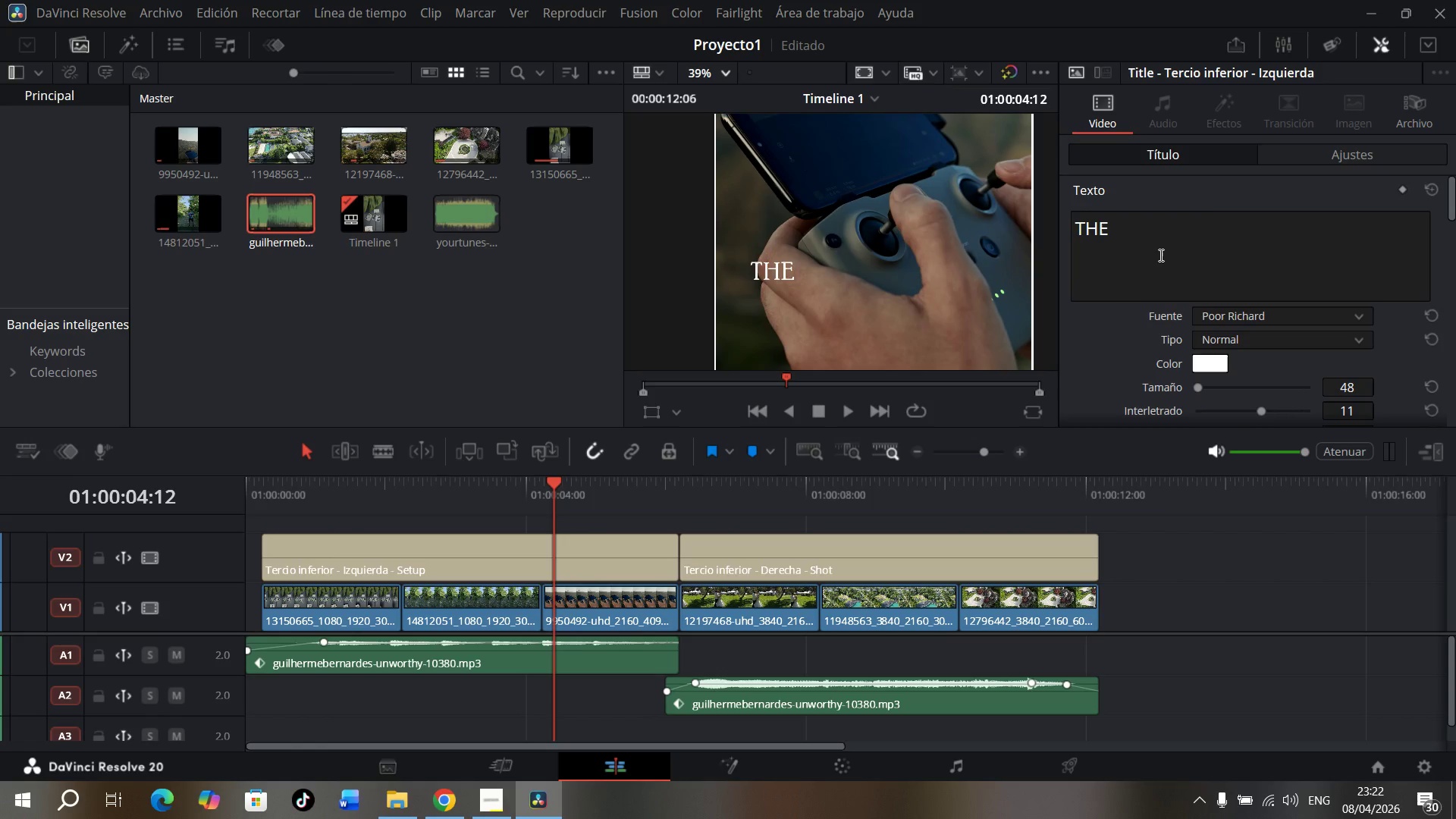 
key(Control+Z)
 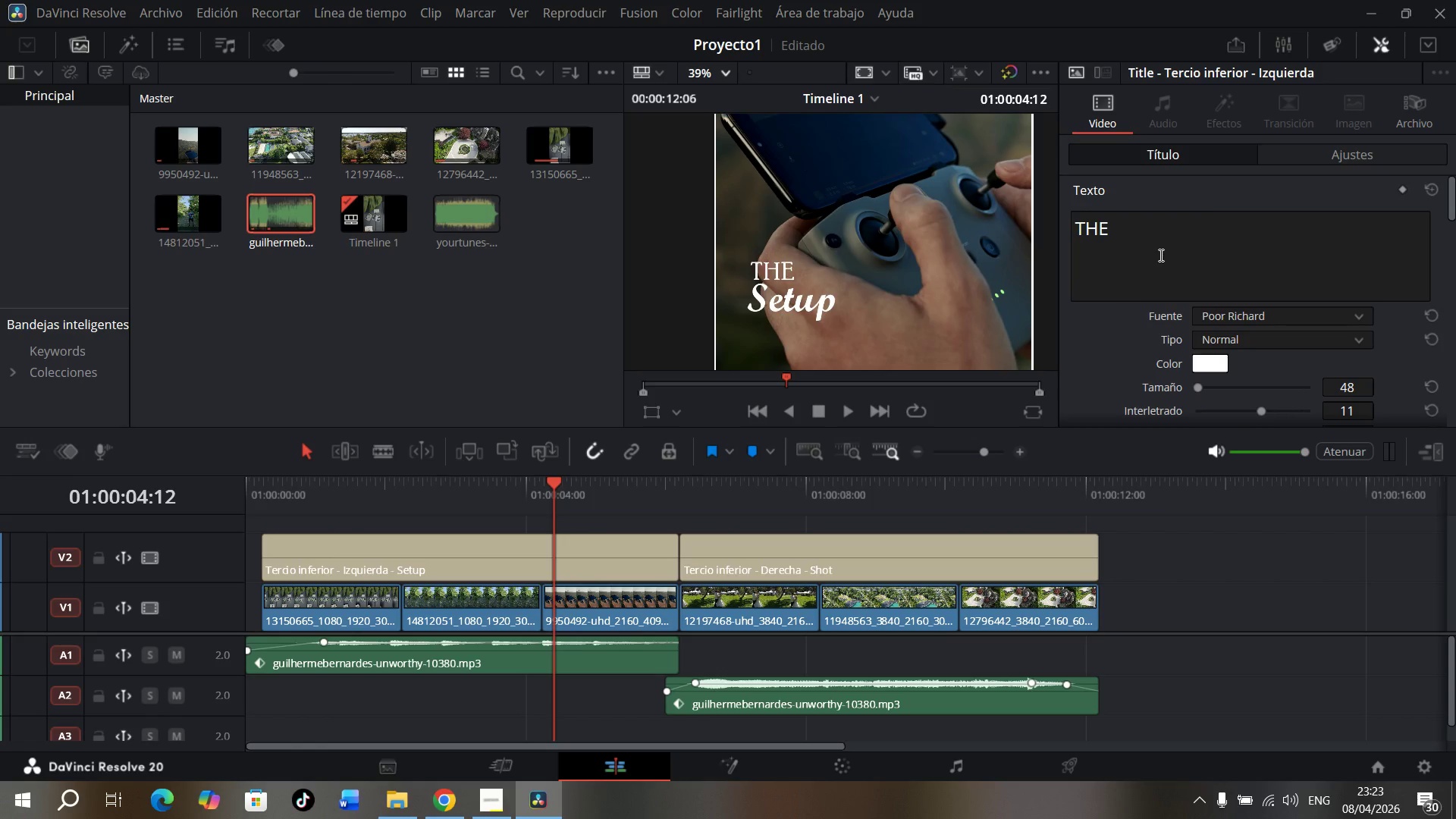 
scroll: coordinate [1159, 255], scroll_direction: up, amount: 4.0
 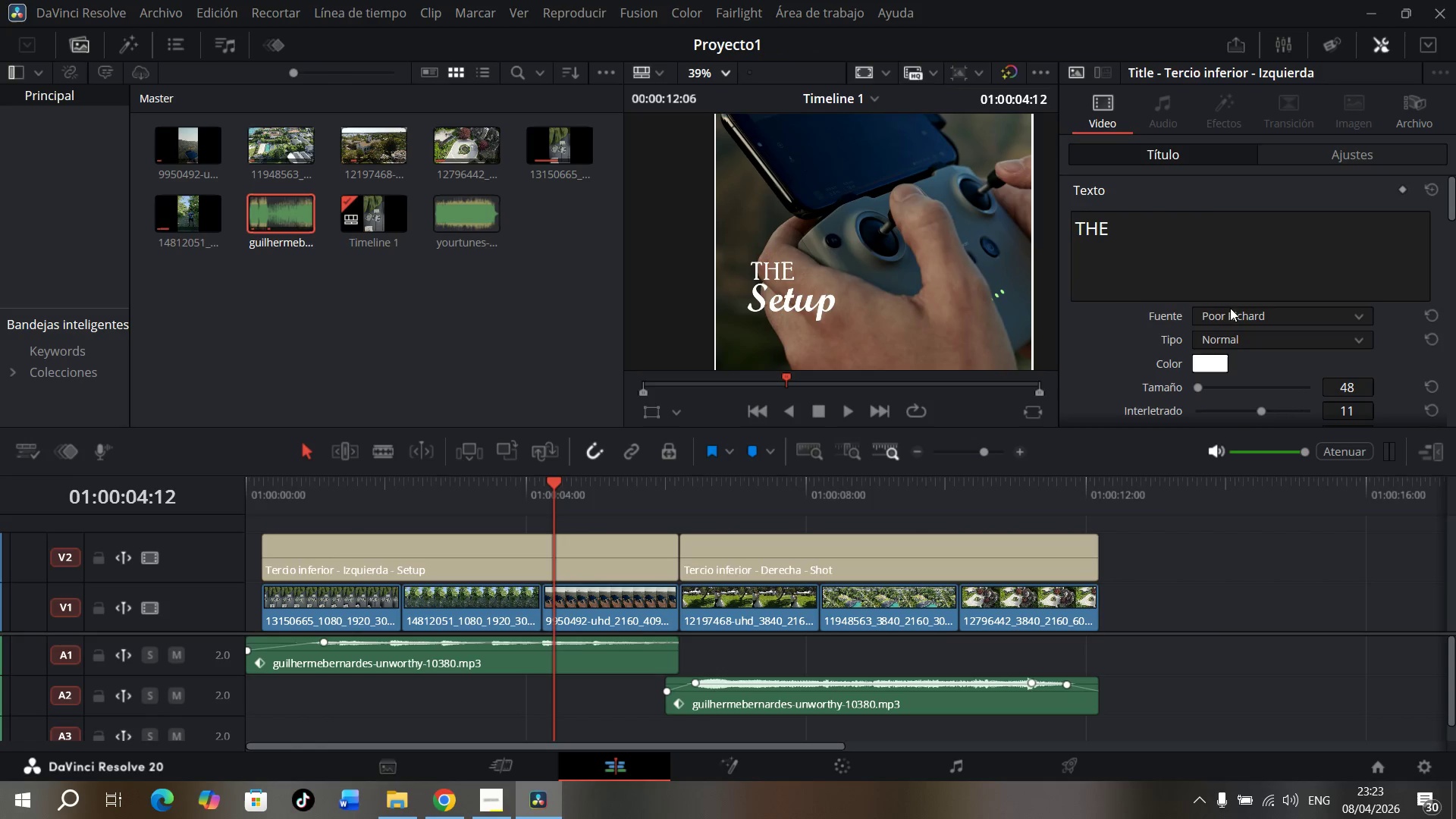 
left_click([1234, 315])
 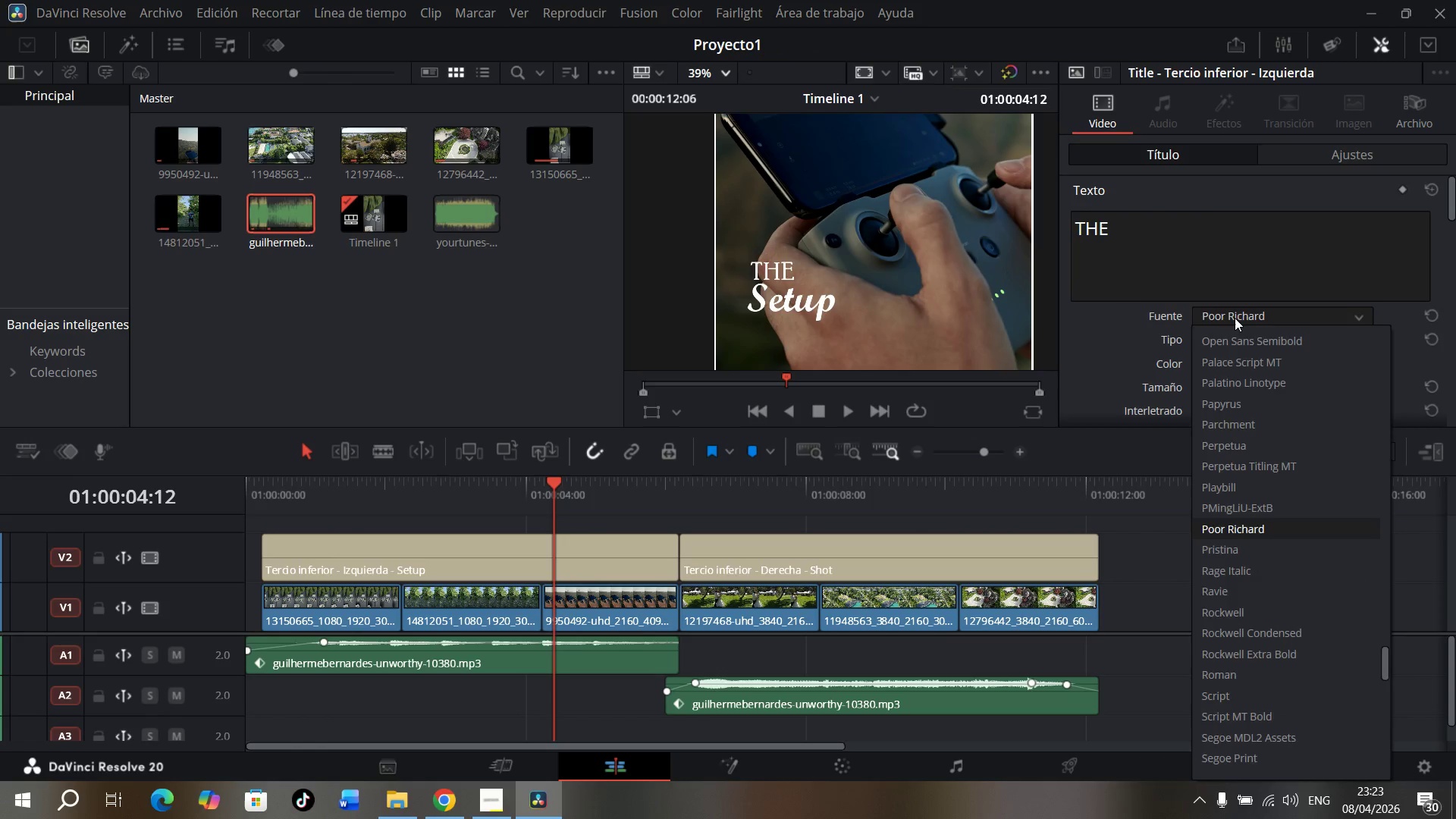 
key(G)
 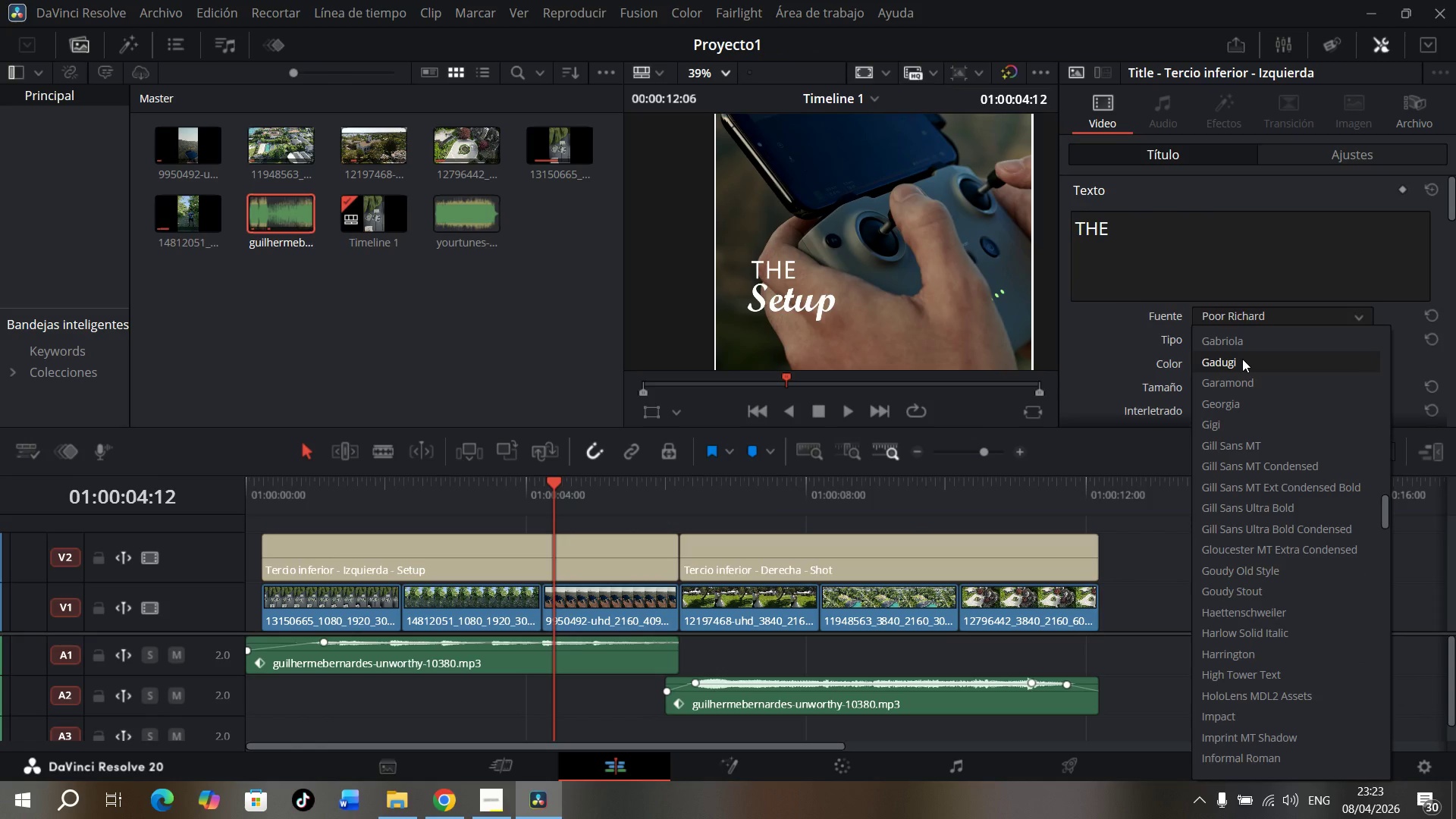 
left_click([1242, 359])
 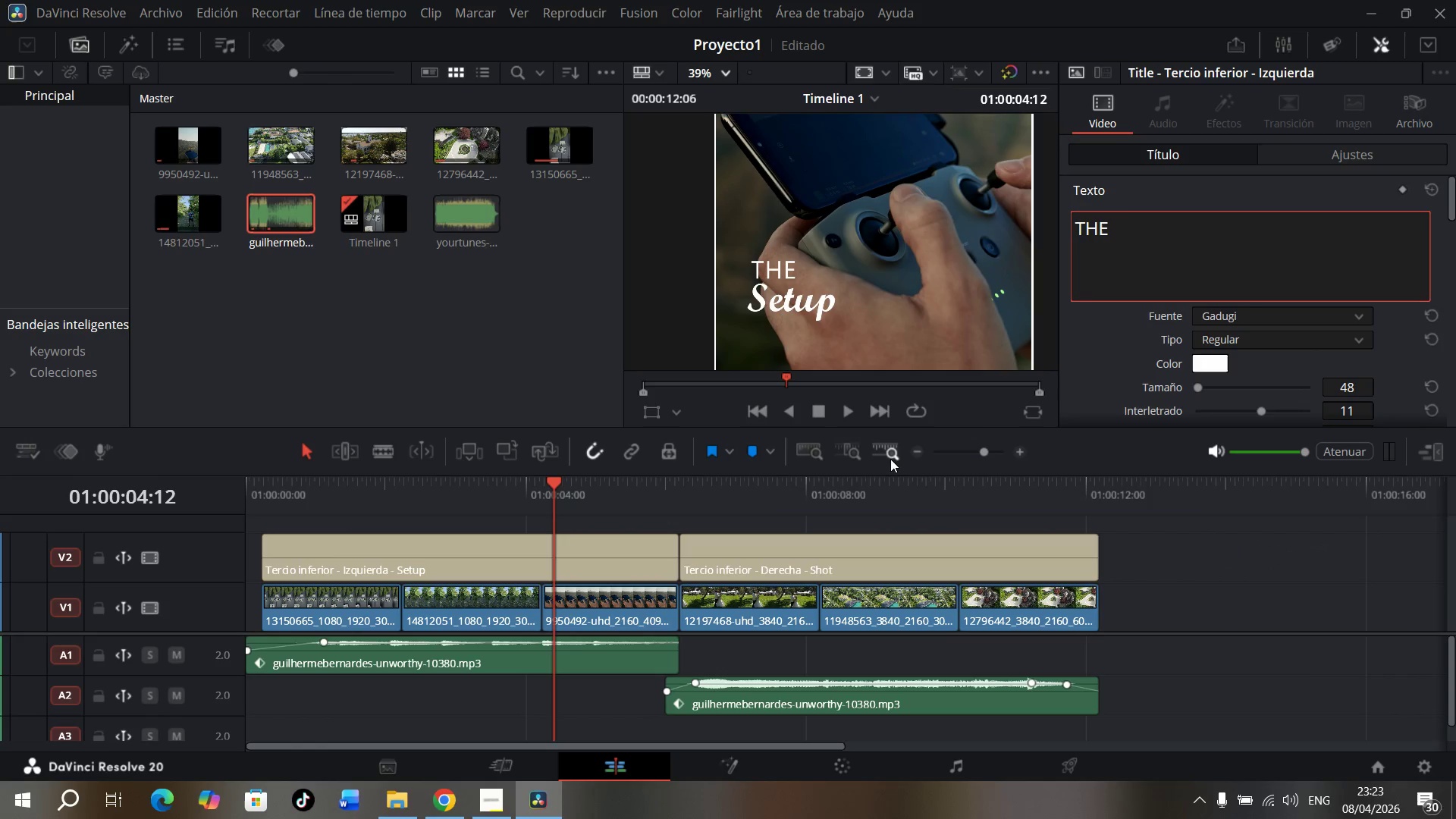 
left_click([845, 476])
 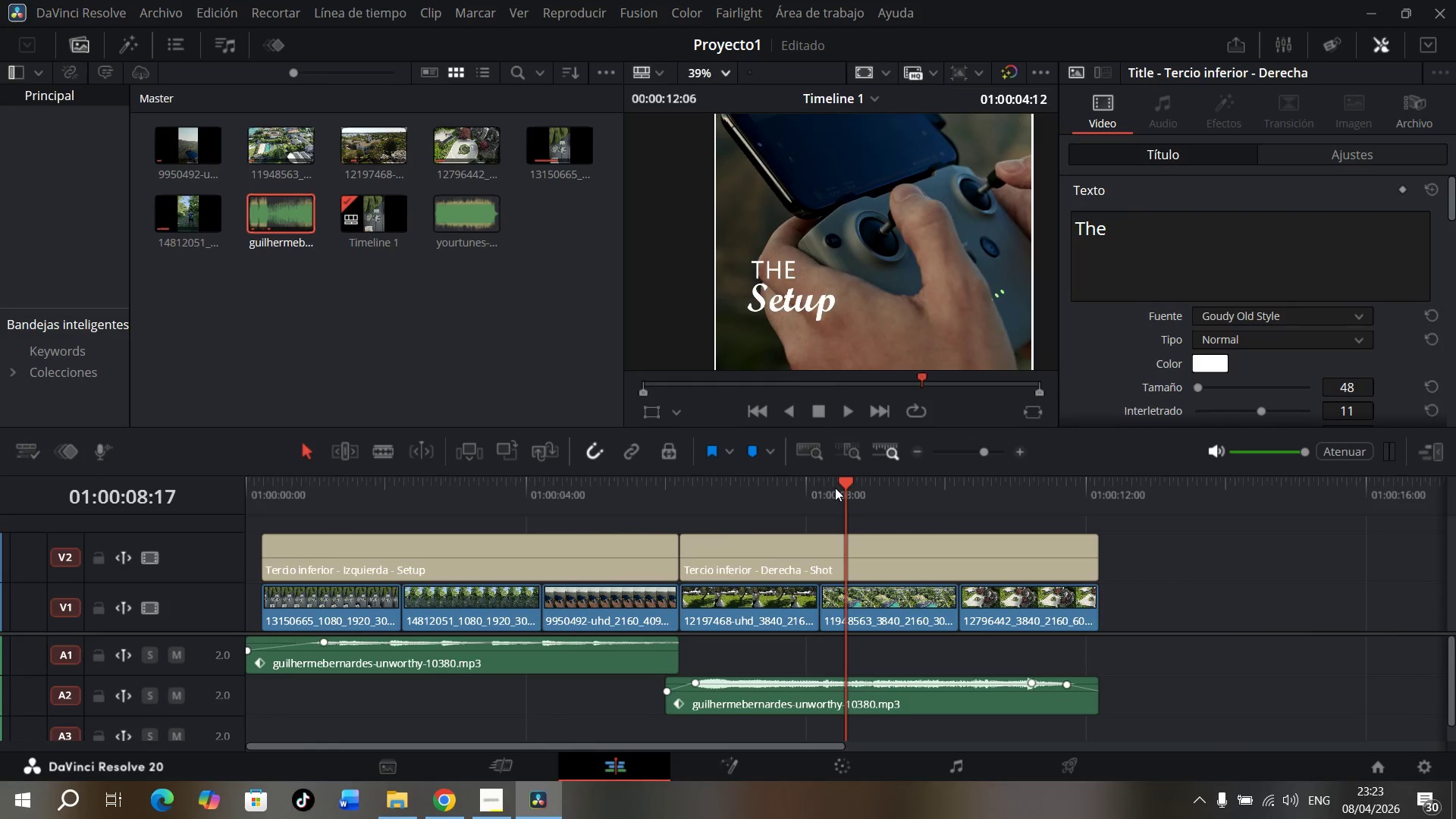 
left_click_drag(start_coordinate=[835, 488], to_coordinate=[588, 523])
 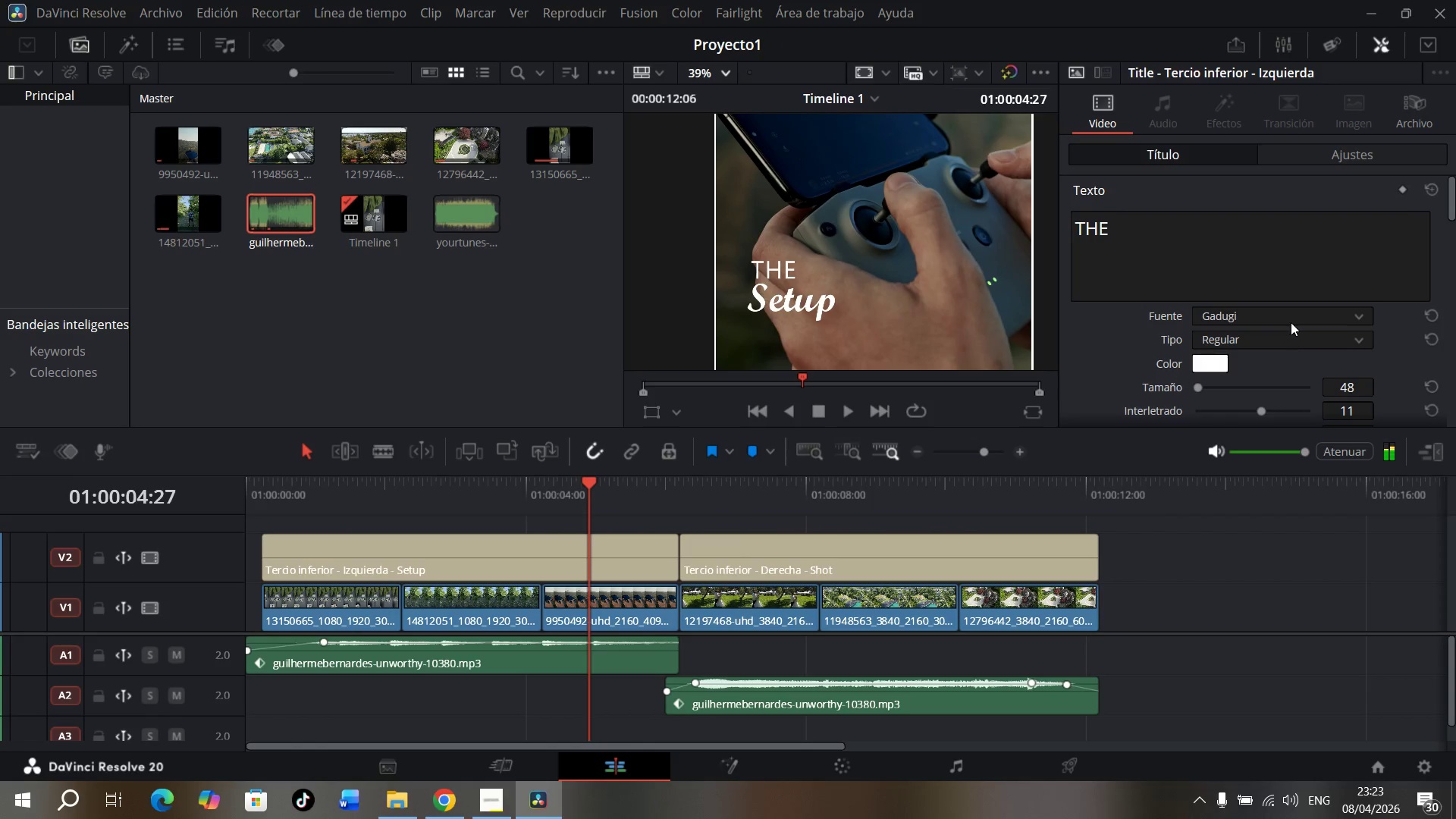 
left_click([1219, 258])
 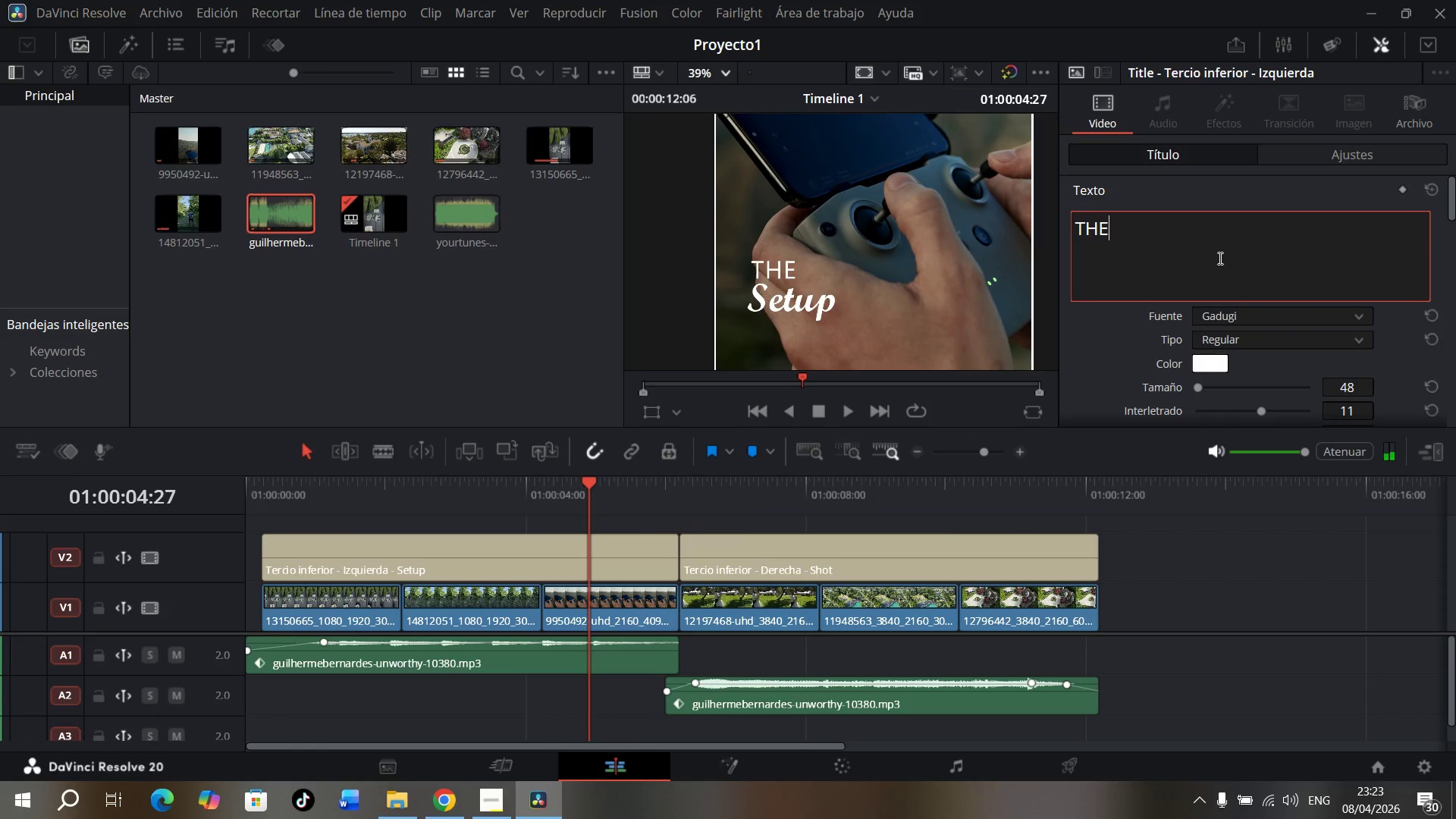 
scroll: coordinate [1299, 282], scroll_direction: up, amount: 3.0
 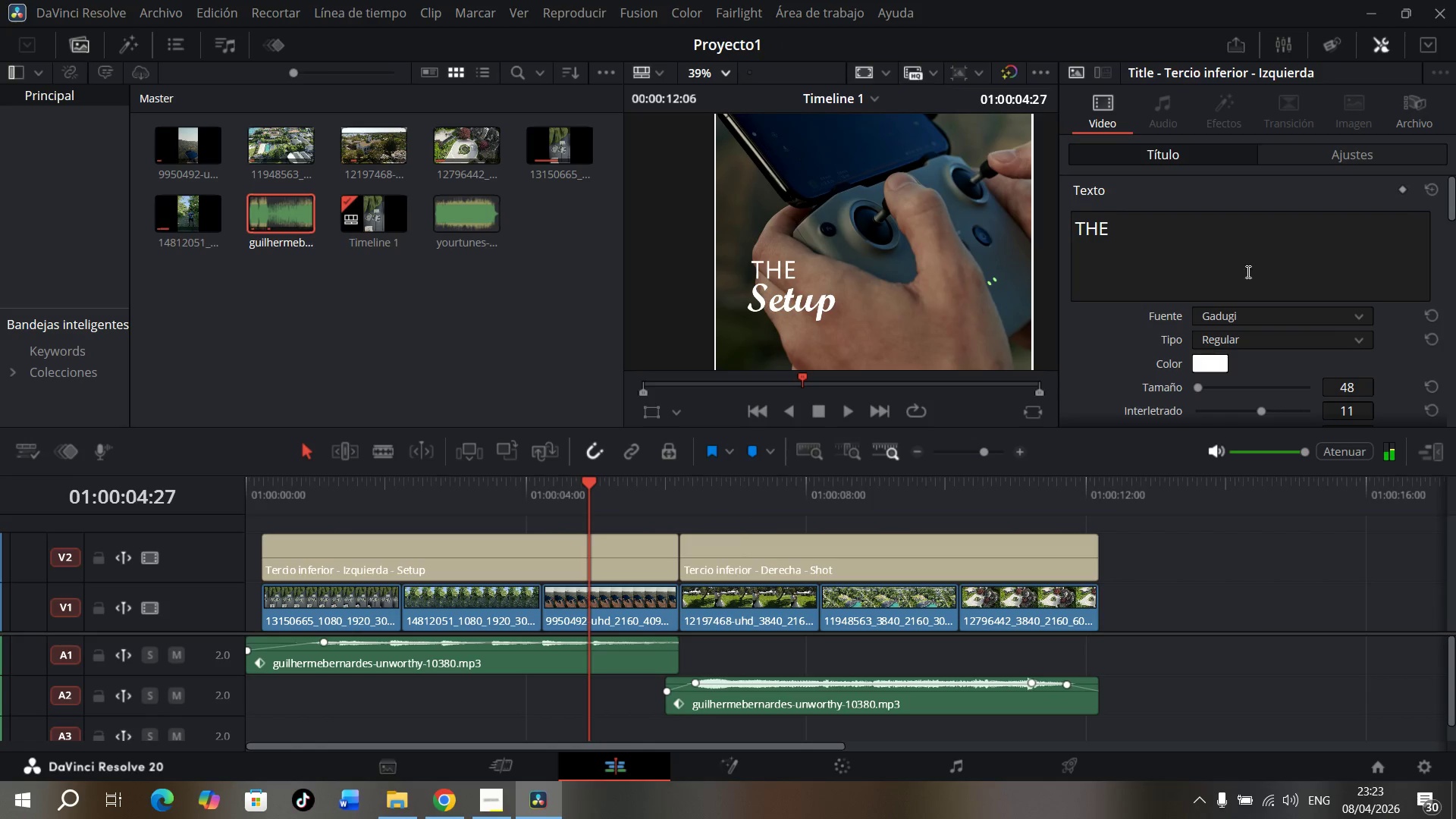 
key(Backspace)
key(Backspace)
type(he)
 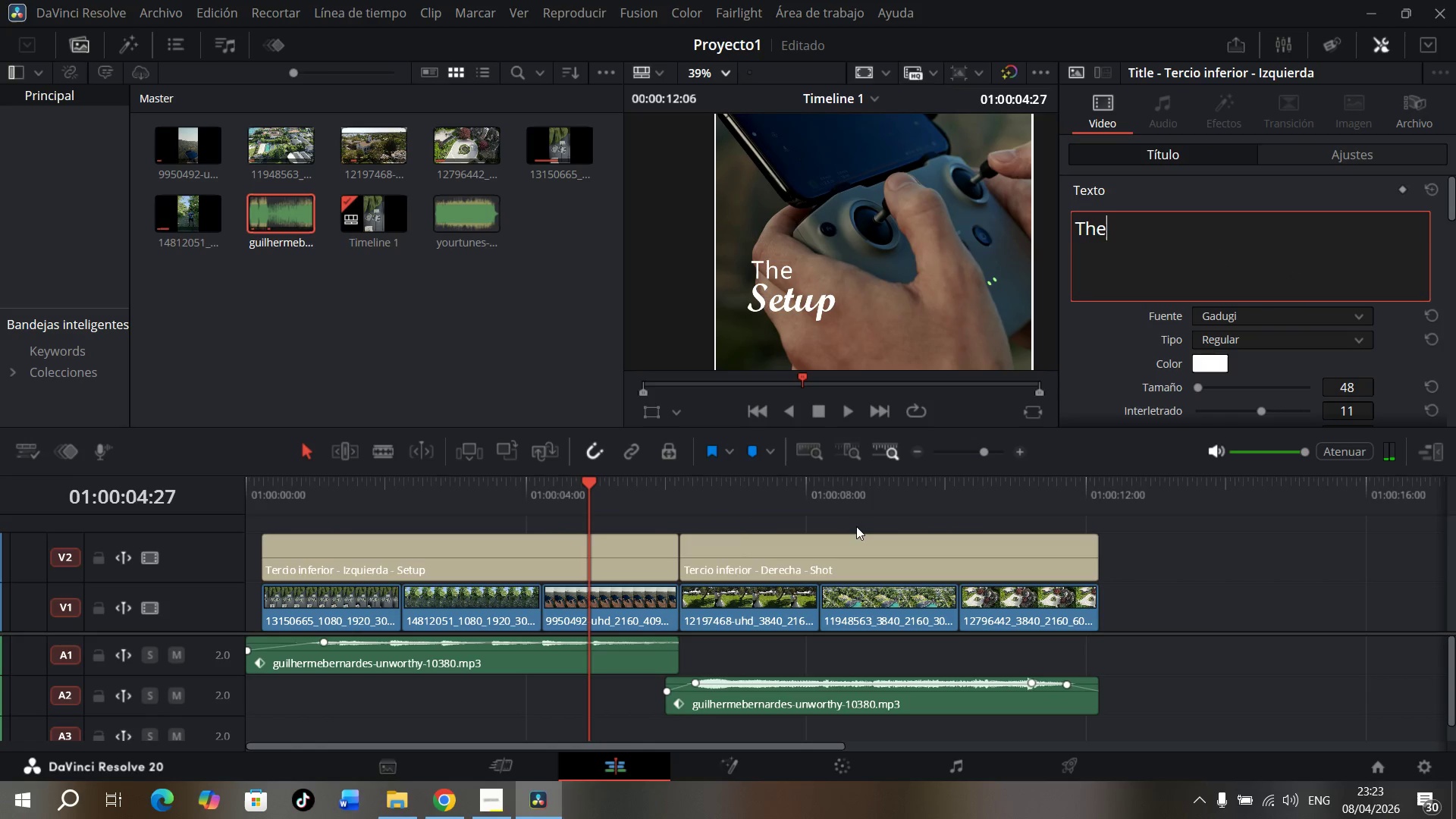 
left_click([819, 555])
 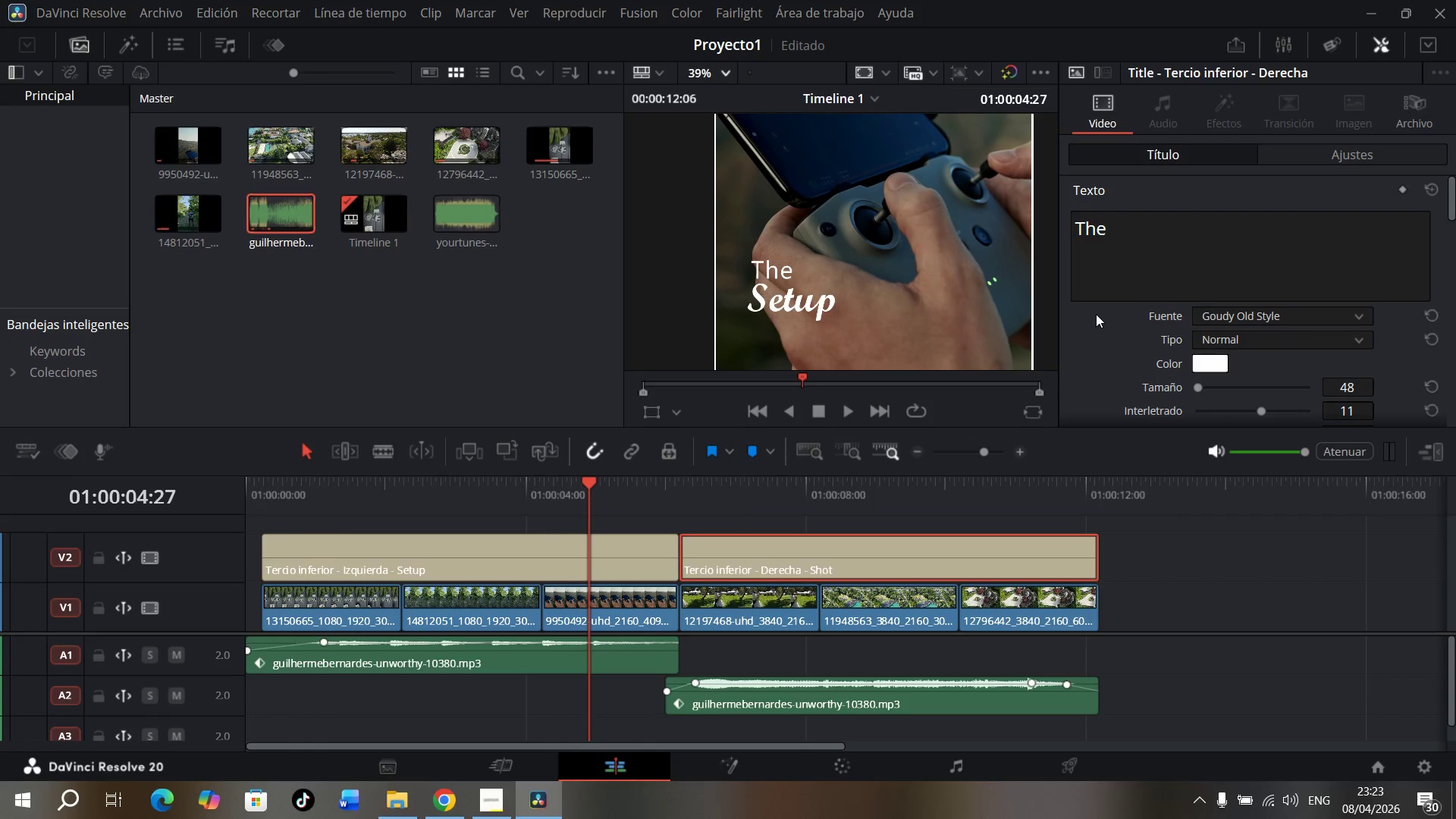 
scroll: coordinate [1094, 348], scroll_direction: down, amount: 5.0
 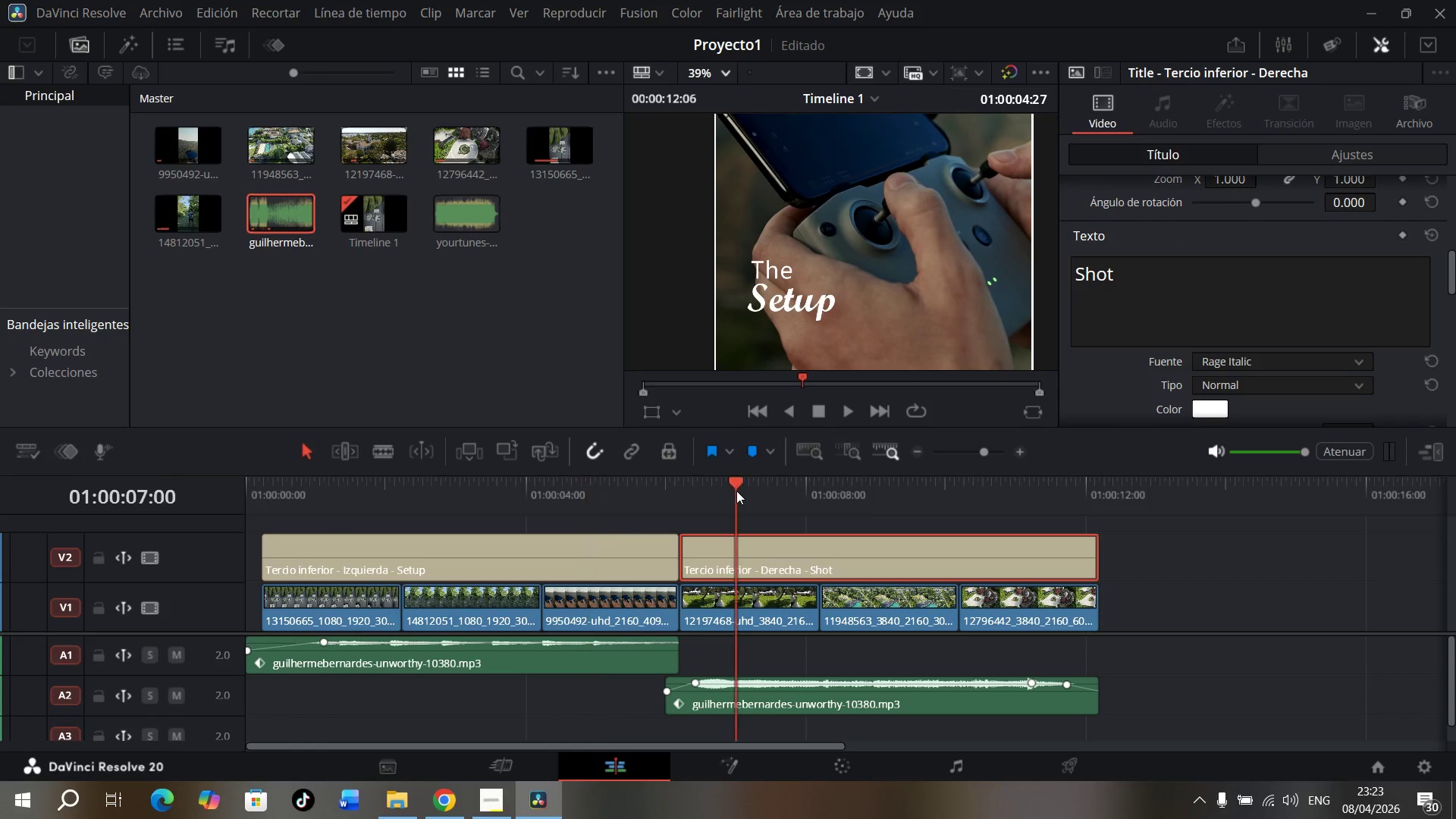 
left_click([611, 500])
 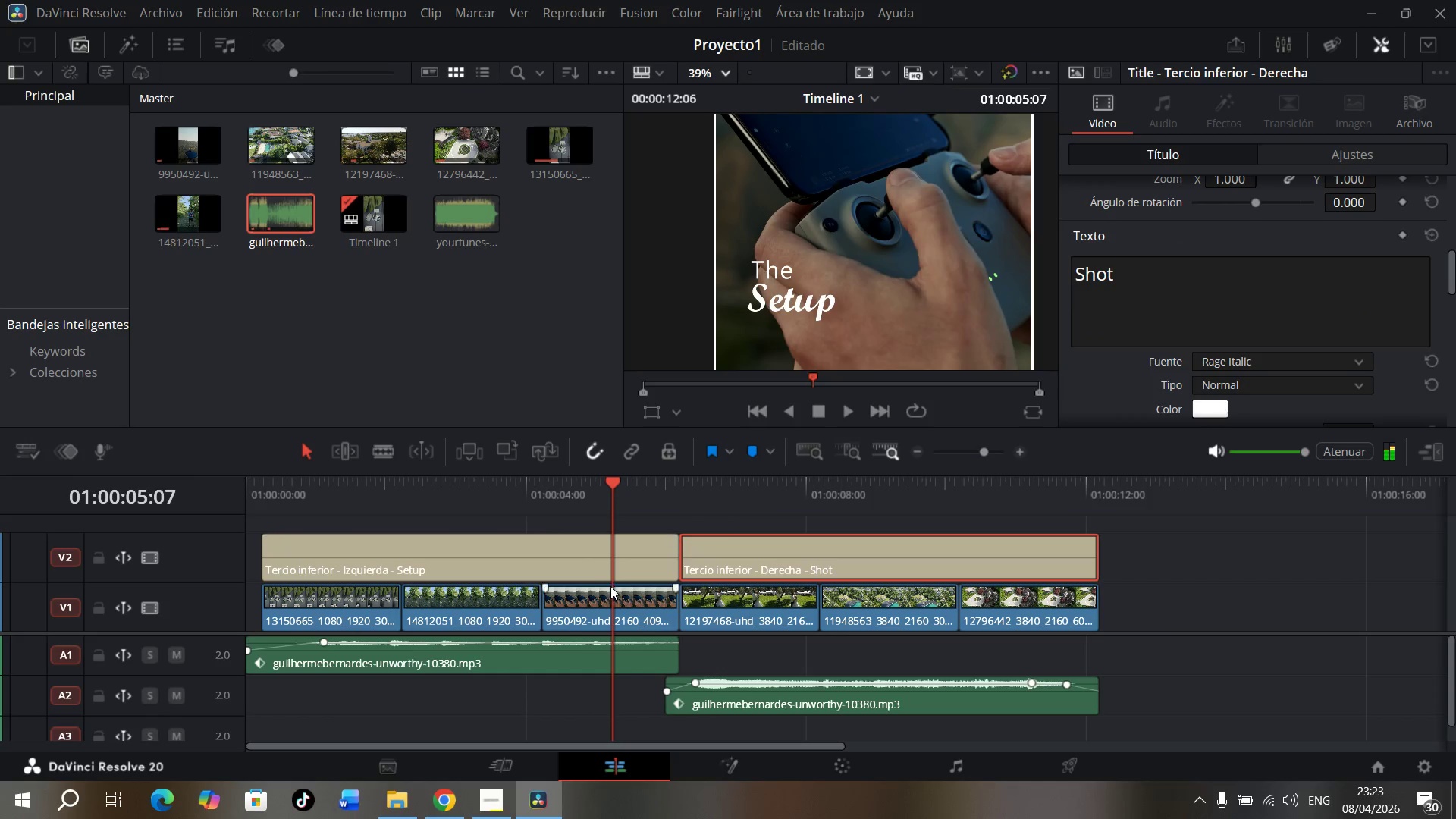 
left_click([611, 563])
 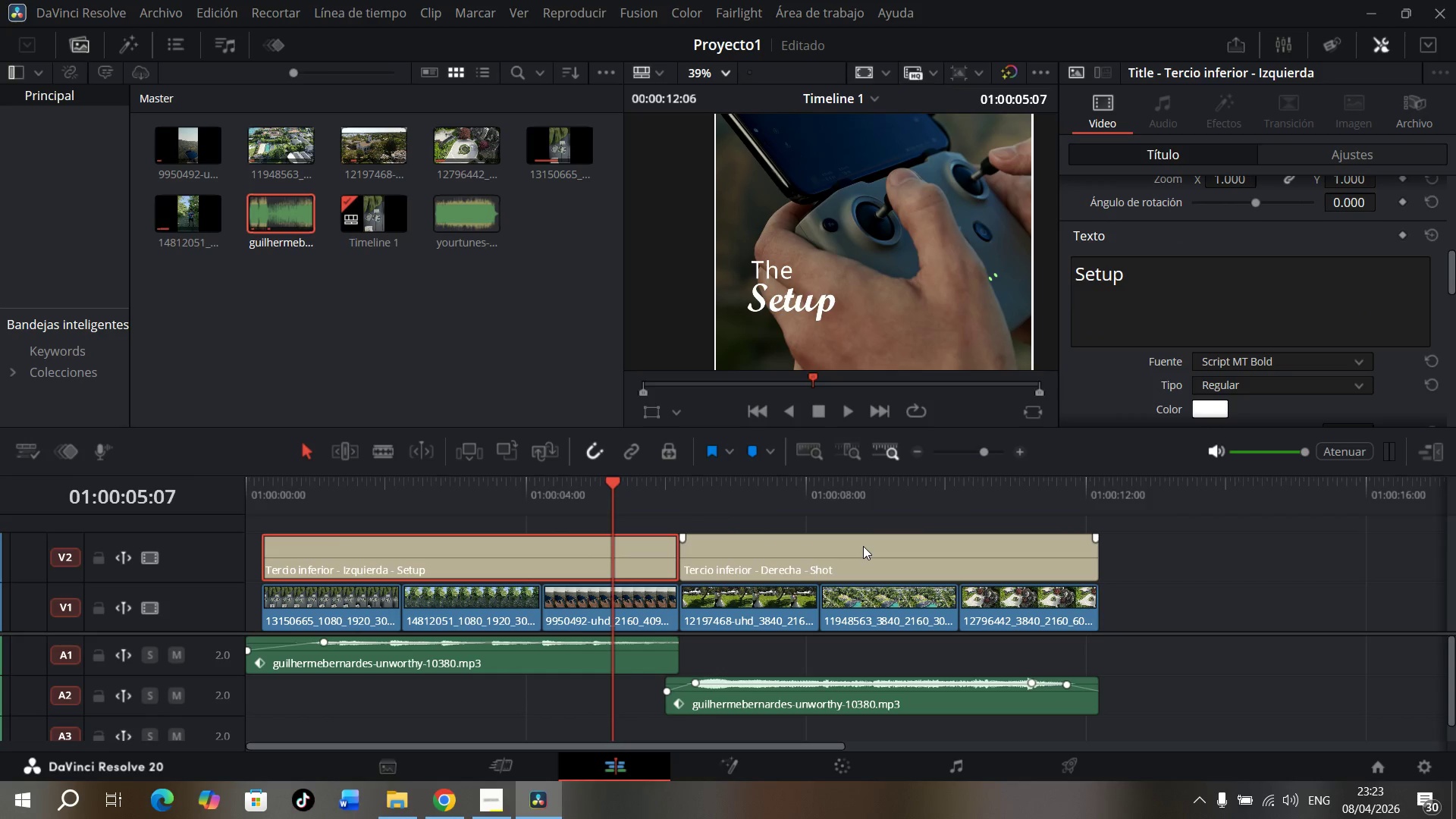 
wait(5.34)
 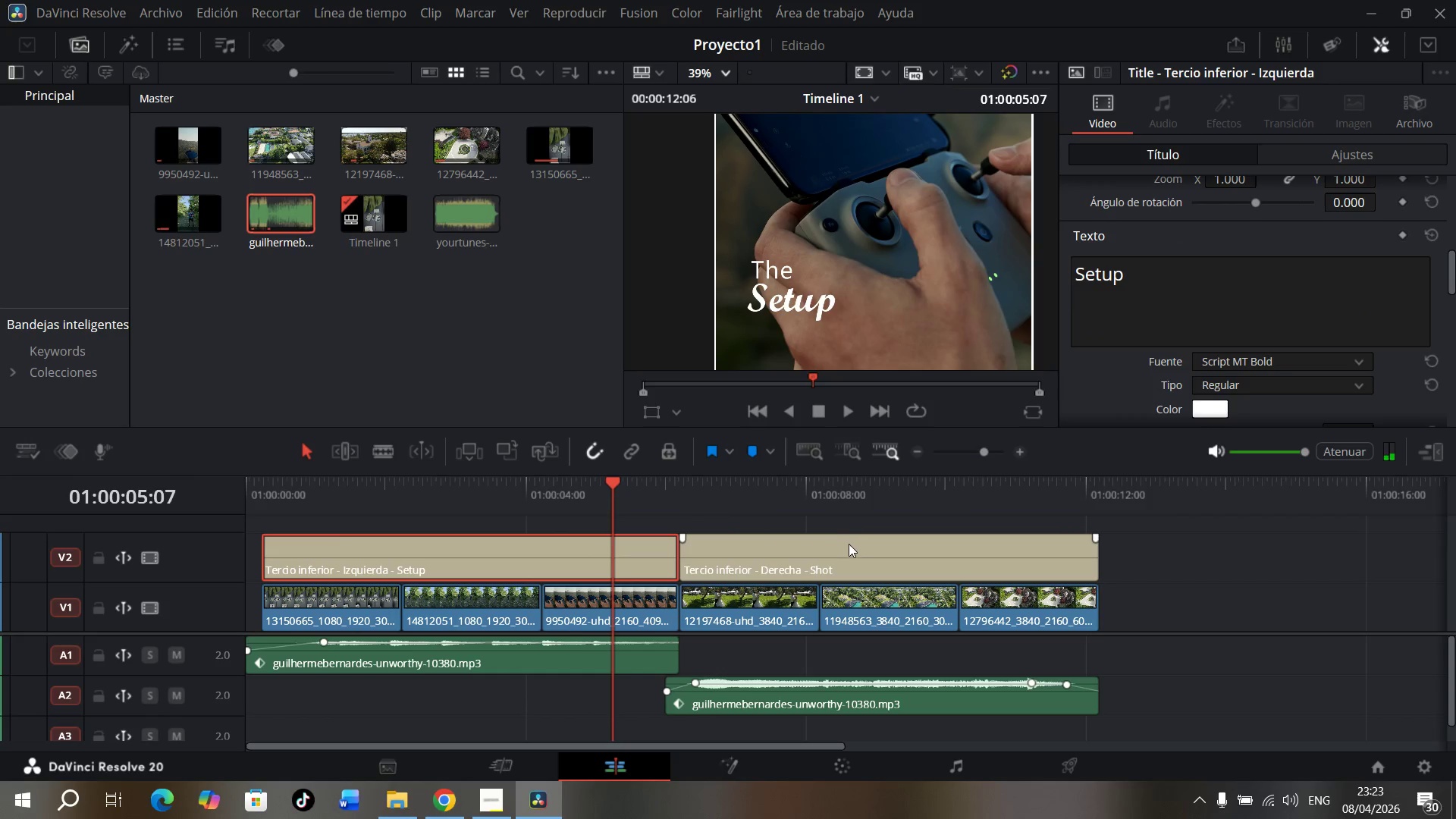 
left_click([863, 546])
 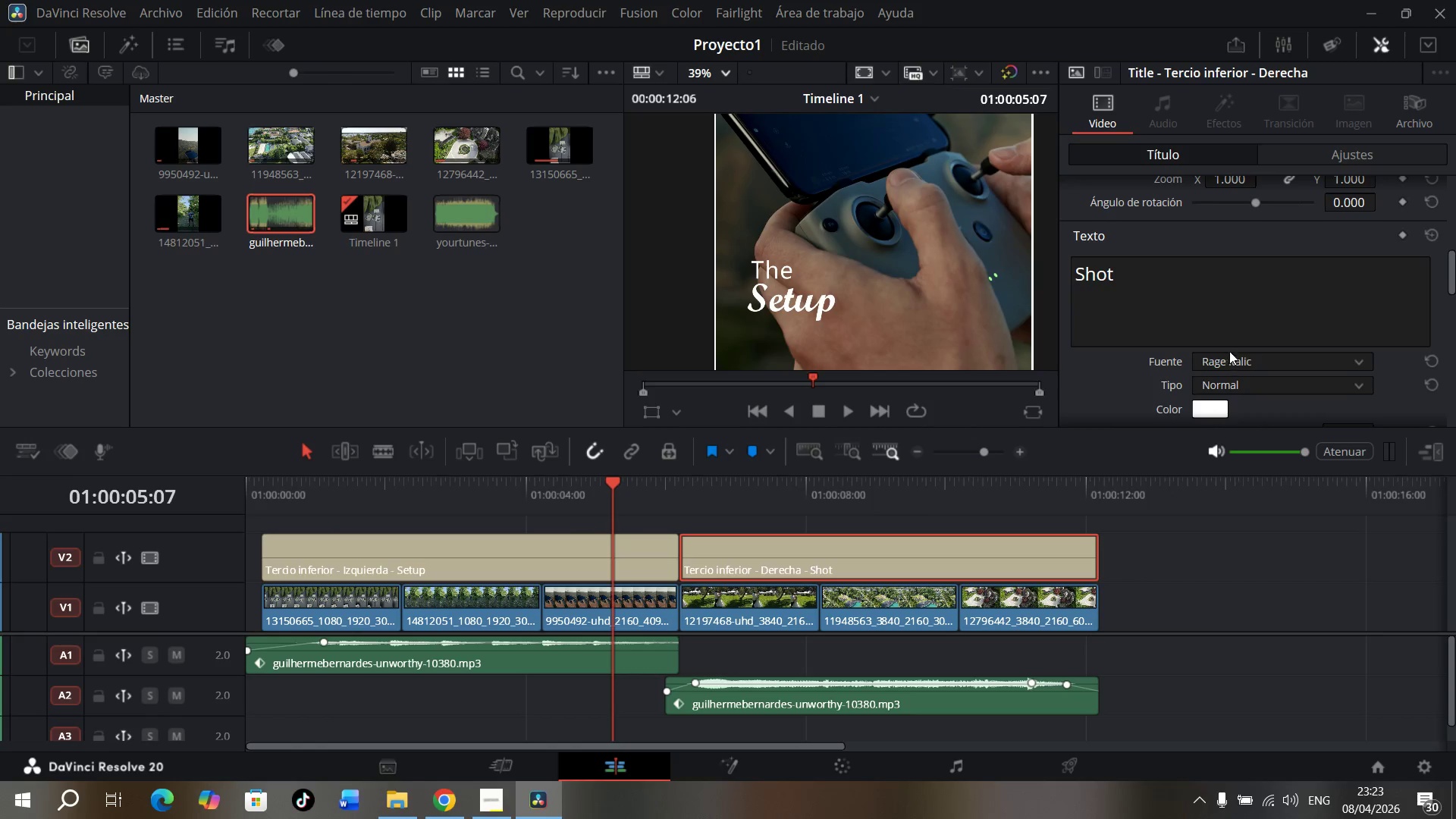 
left_click([1238, 362])
 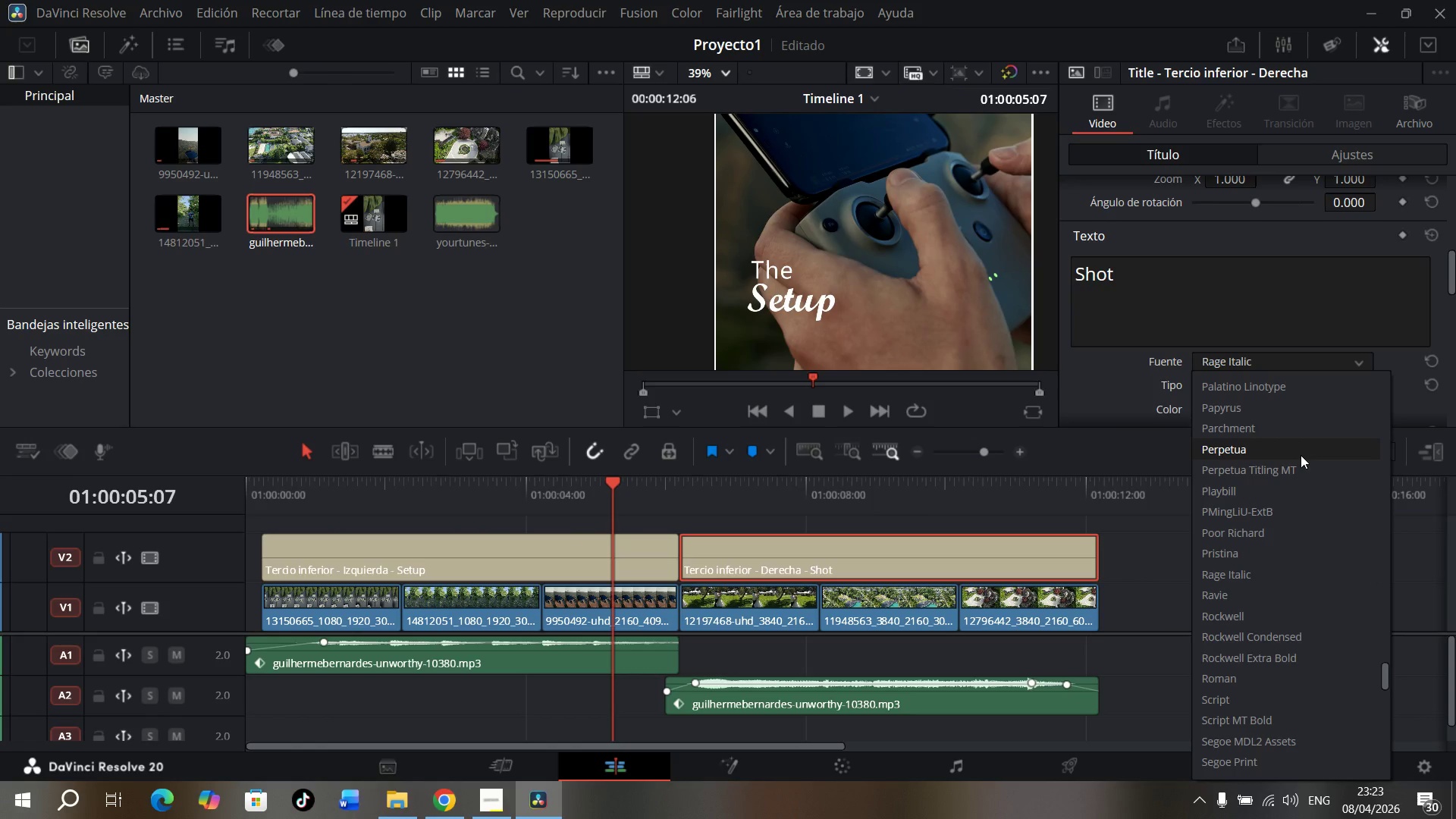 
key(S)
 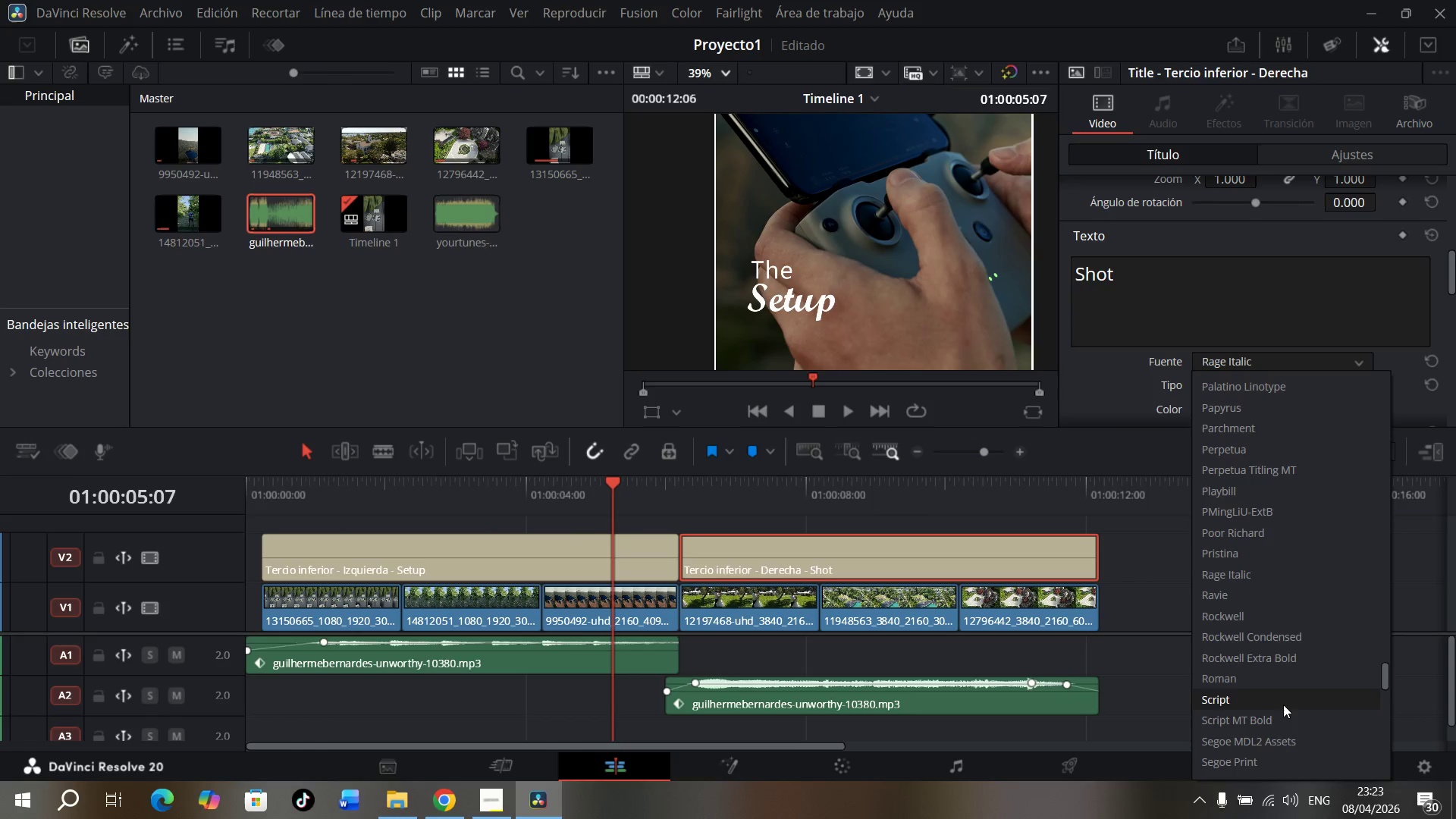 
left_click([1283, 714])
 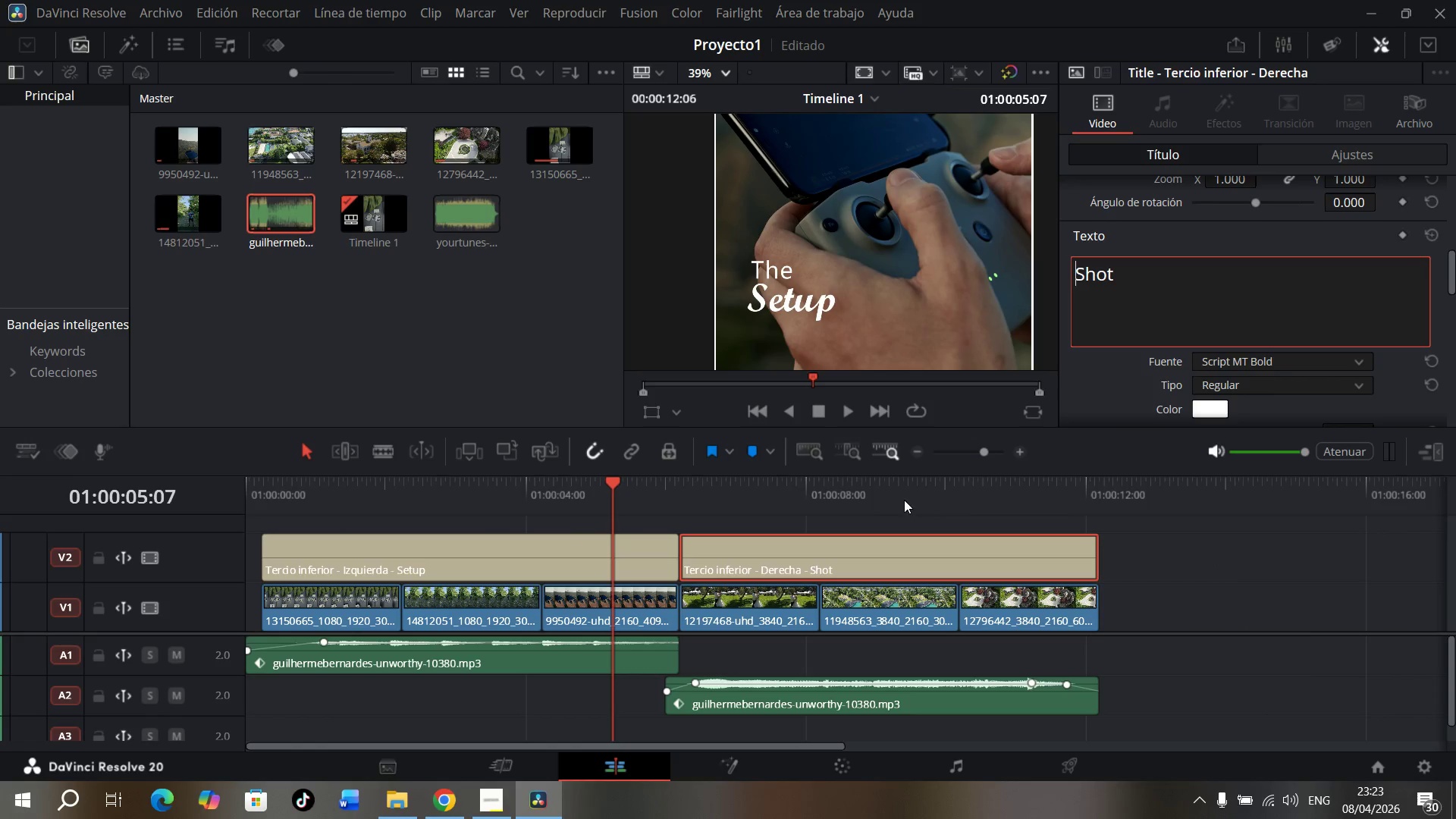 
left_click([900, 494])
 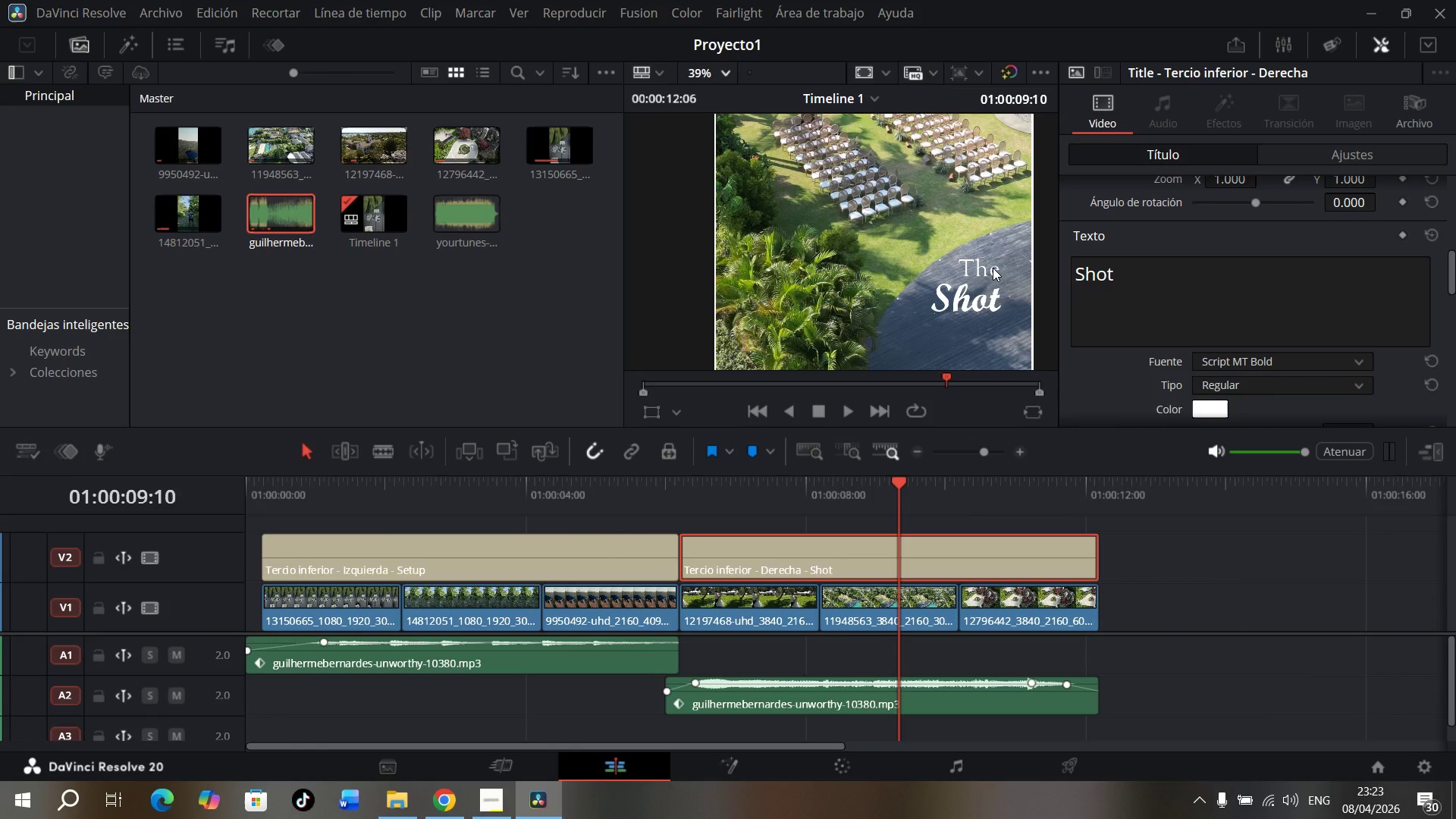 
scroll: coordinate [1200, 250], scroll_direction: up, amount: 9.0
 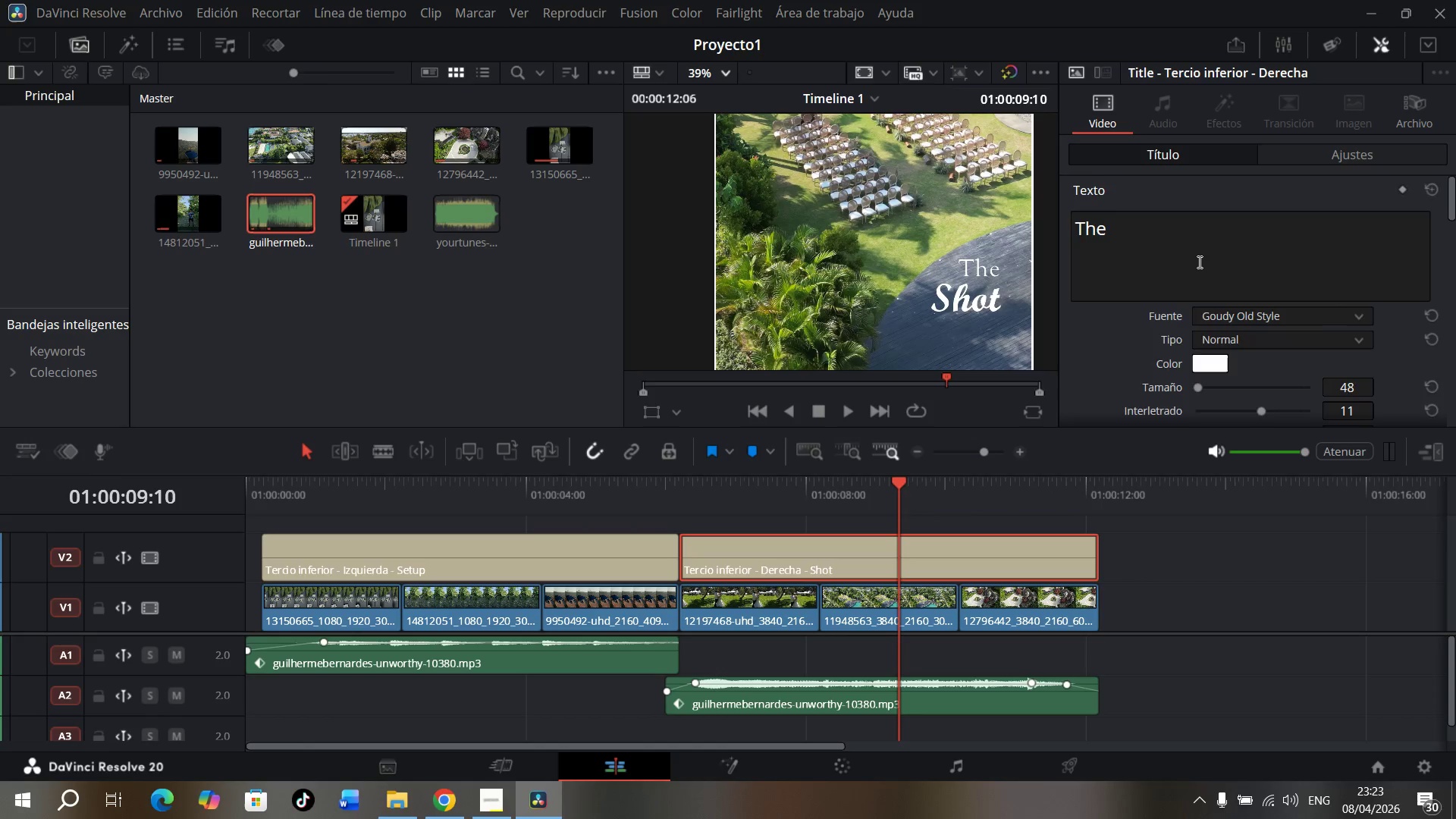 
scroll: coordinate [1198, 262], scroll_direction: down, amount: 2.0
 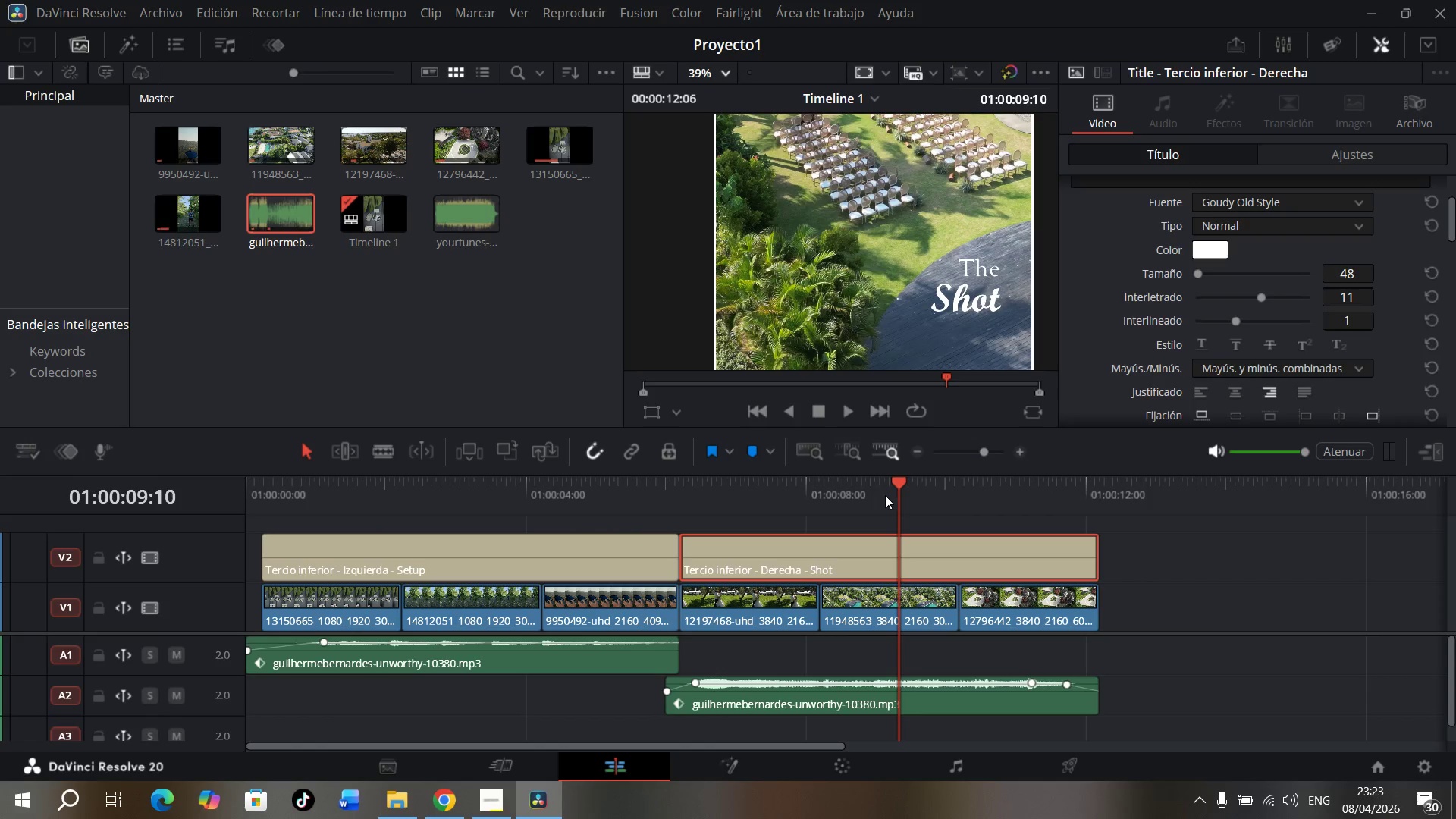 
left_click_drag(start_coordinate=[898, 483], to_coordinate=[89, 560])
 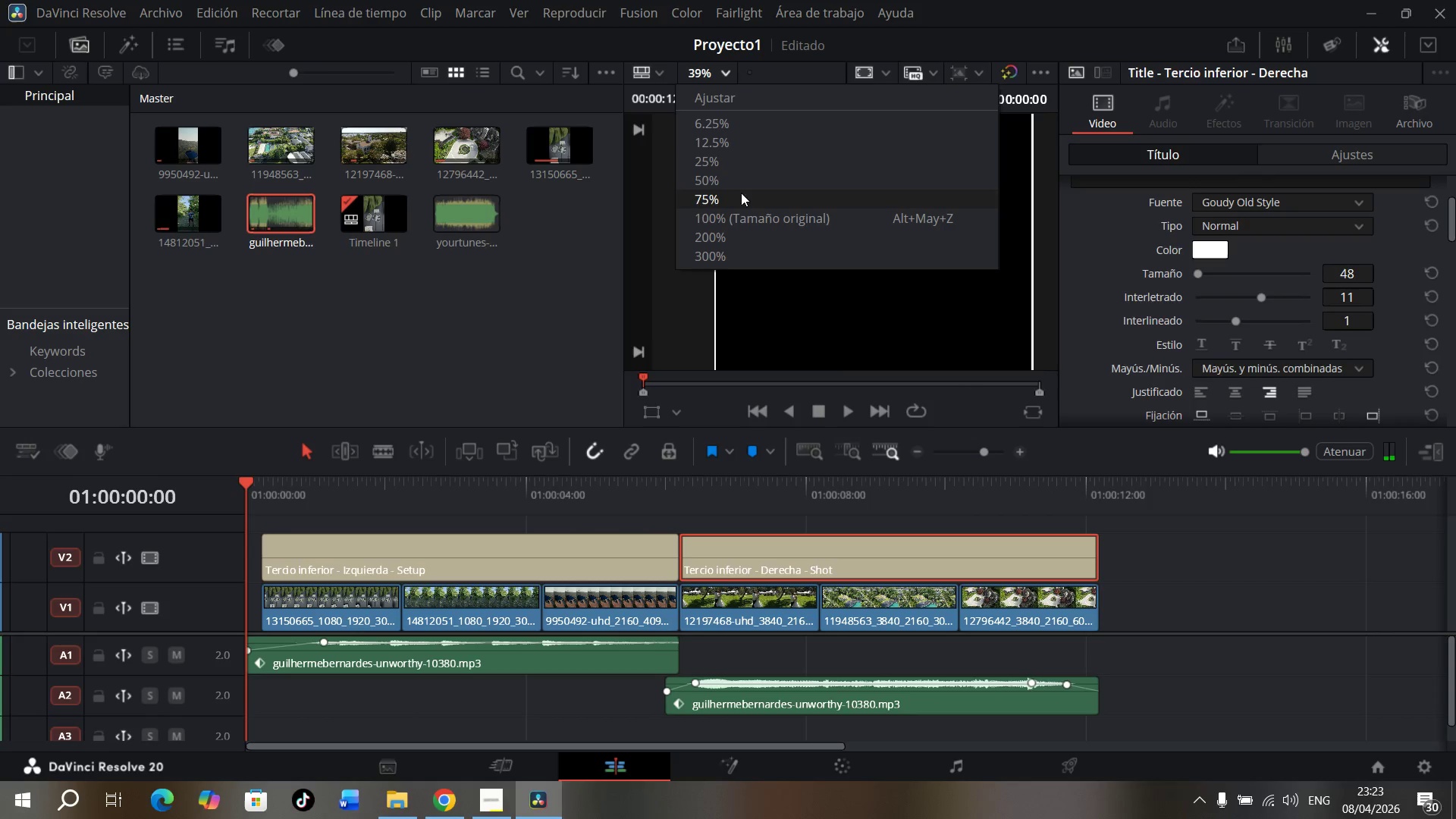 
left_click([739, 99])
 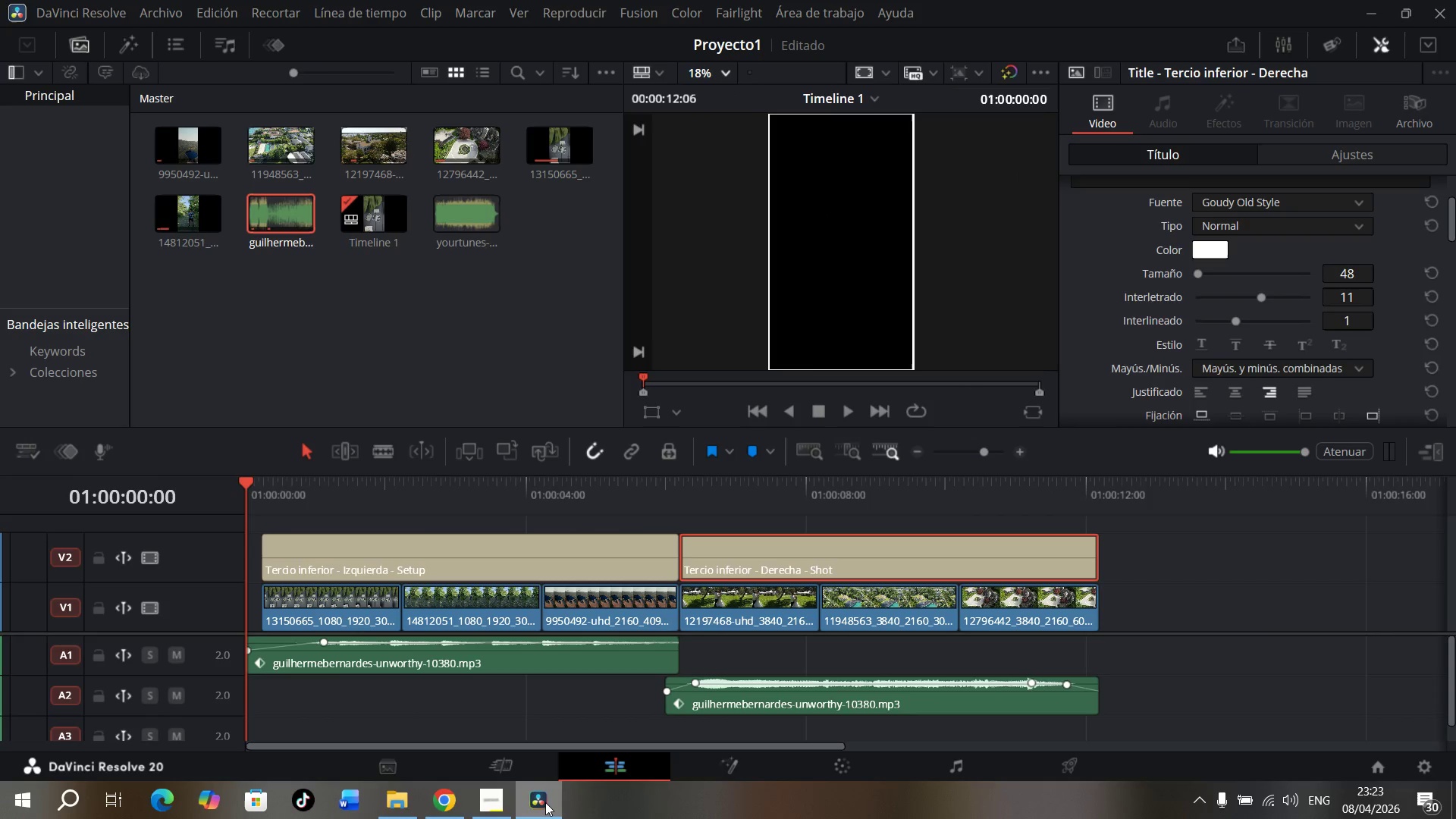 
left_click([488, 804])